 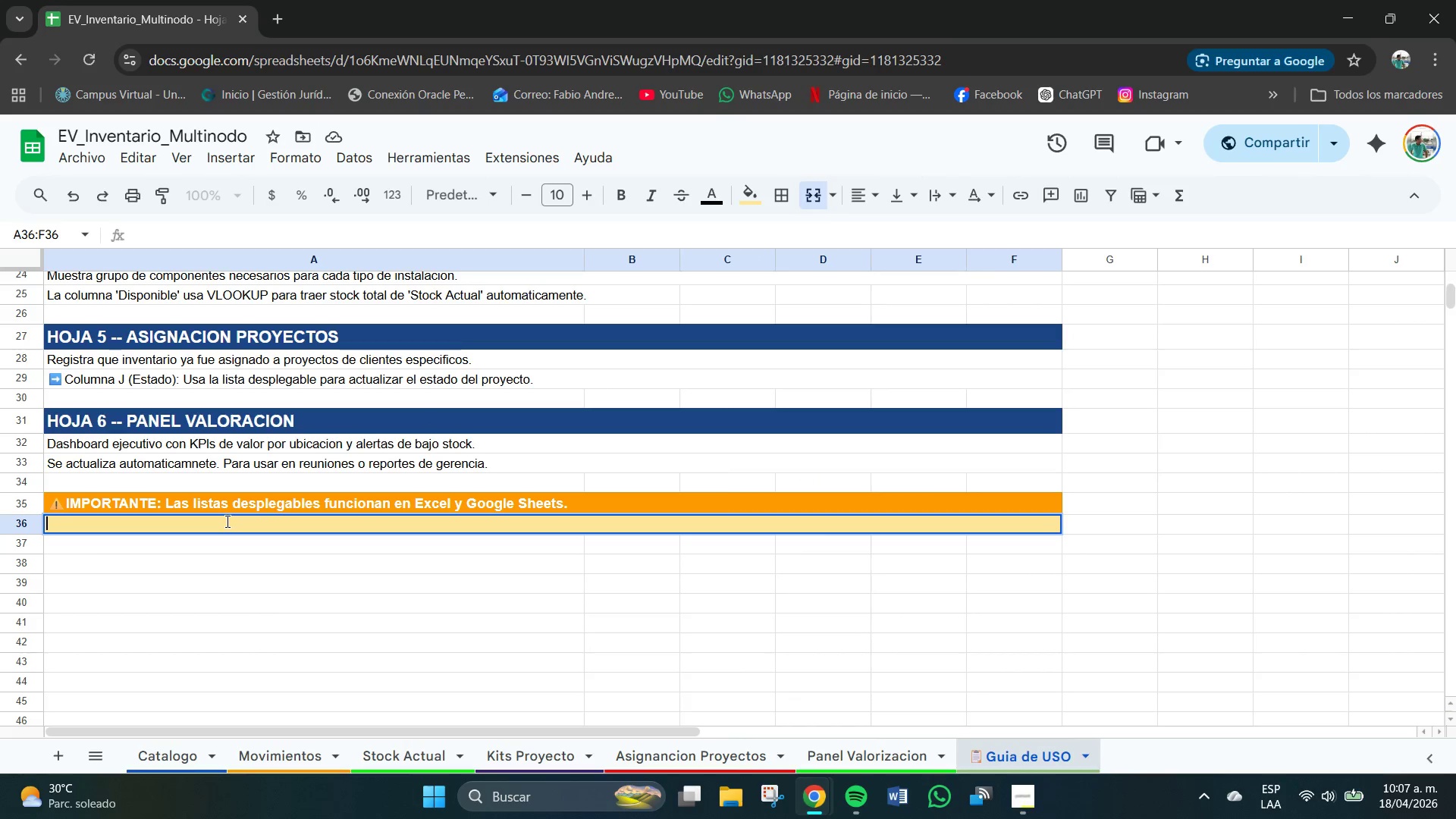 
type(Para importar de google )
key(Backspace)
key(Backspace)
key(Backspace)
key(Backspace)
key(Backspace)
key(Backspace)
key(Backspace)
type(Google Sheets_ )
 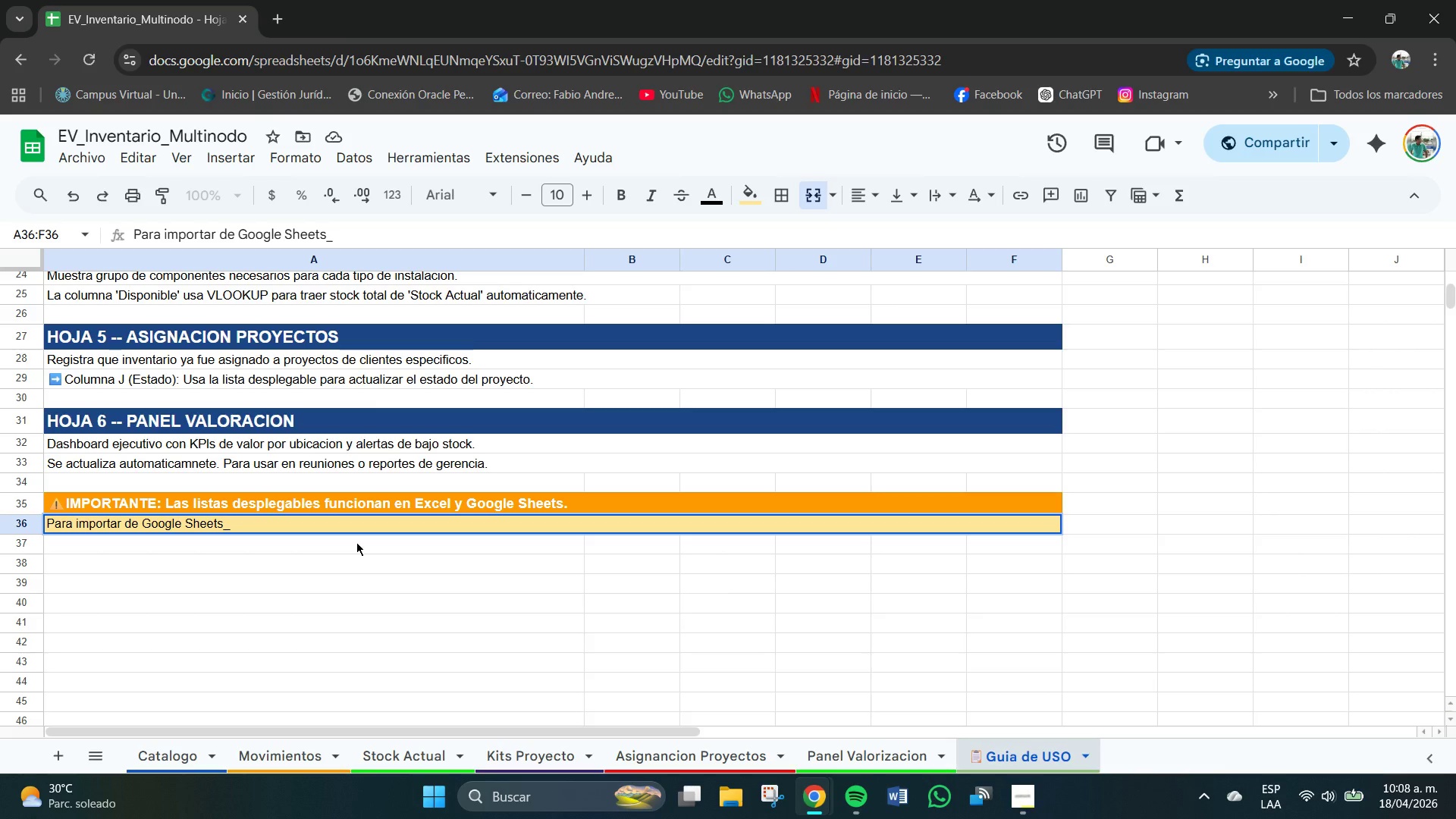 
key(Backspace)
key(Backspace)
type(> Archivo )
 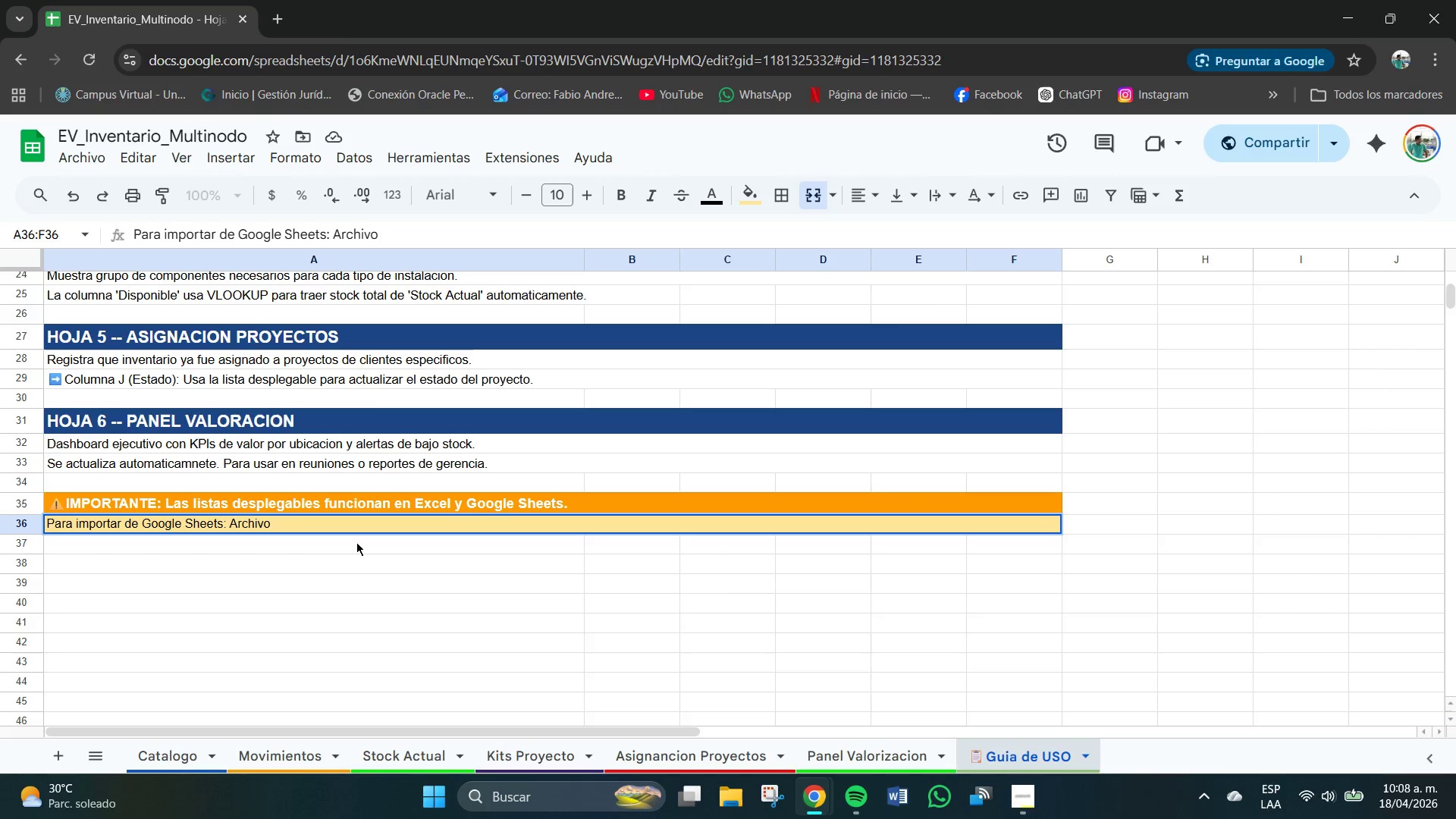 
key(Meta+V)
 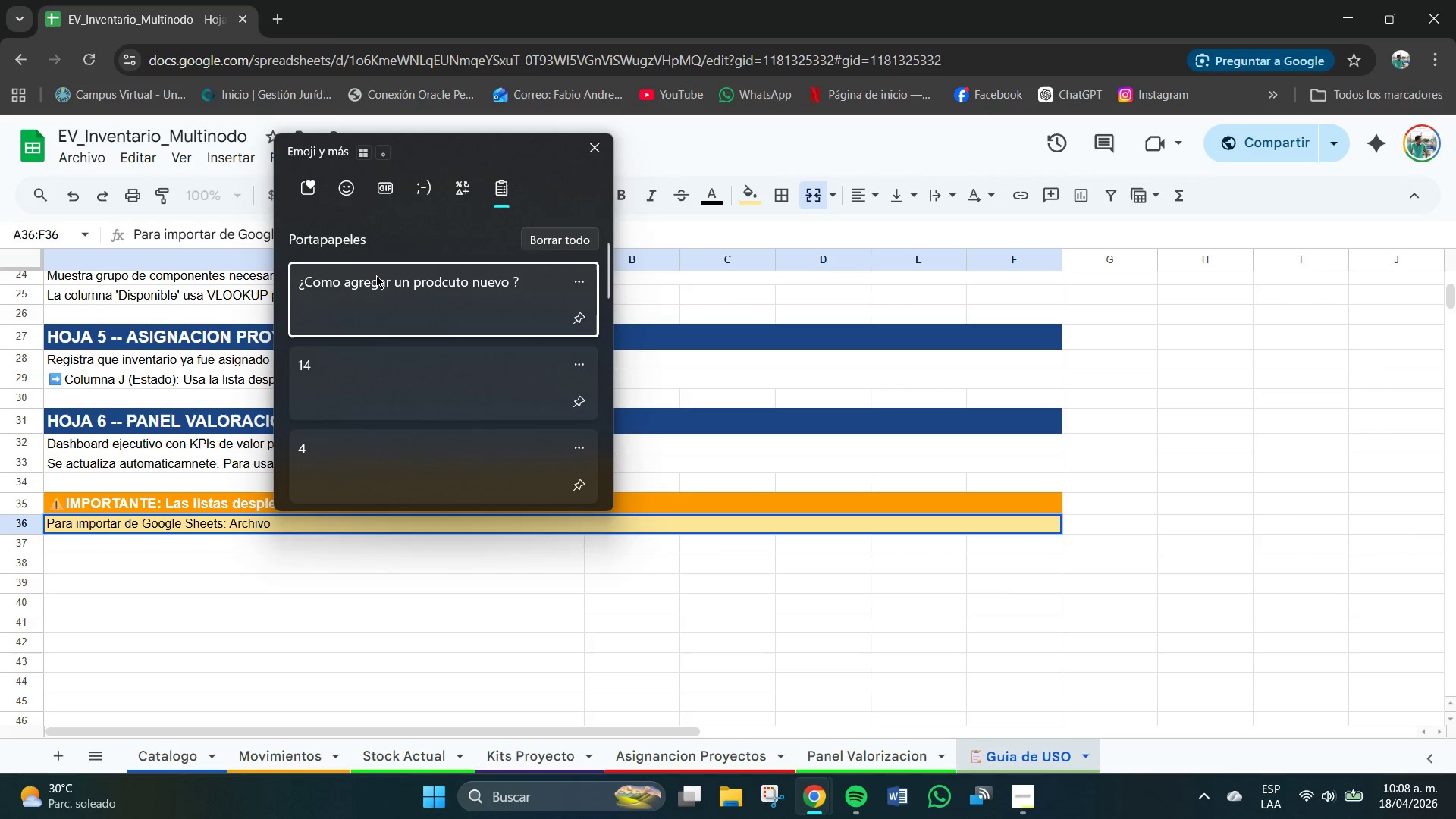 
left_click([337, 180])
 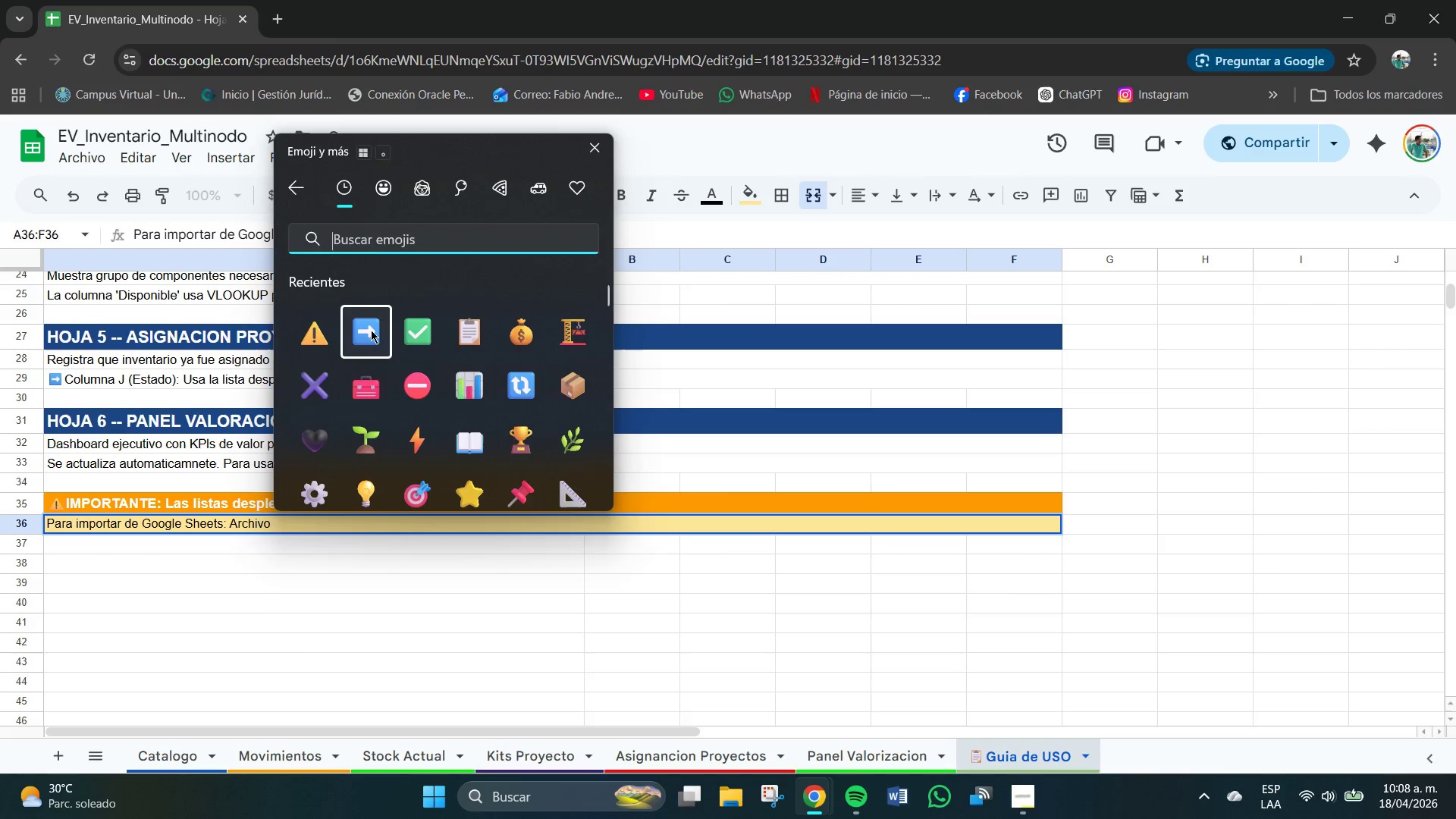 
left_click([349, 553])
 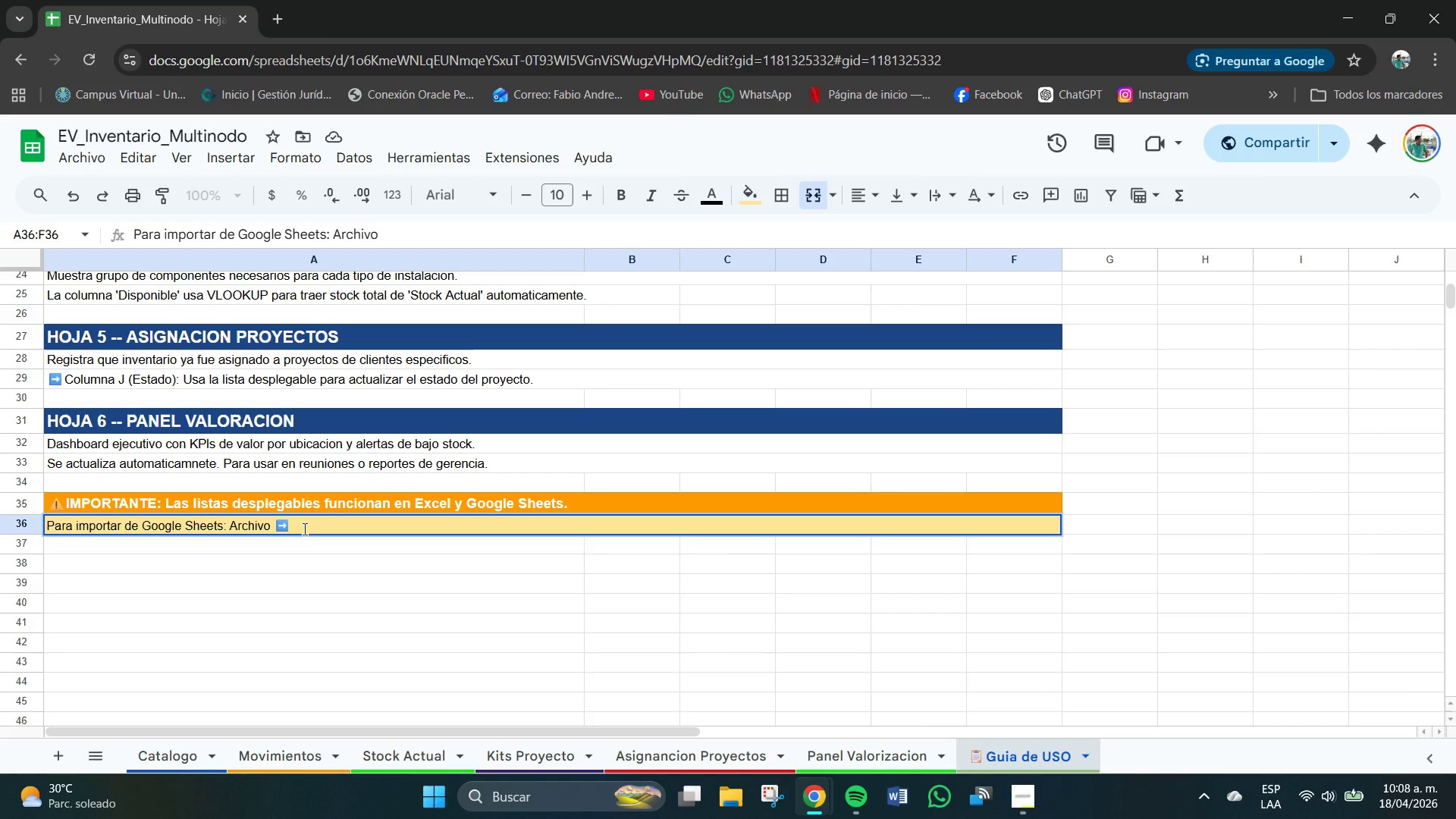 
left_click([306, 529])
 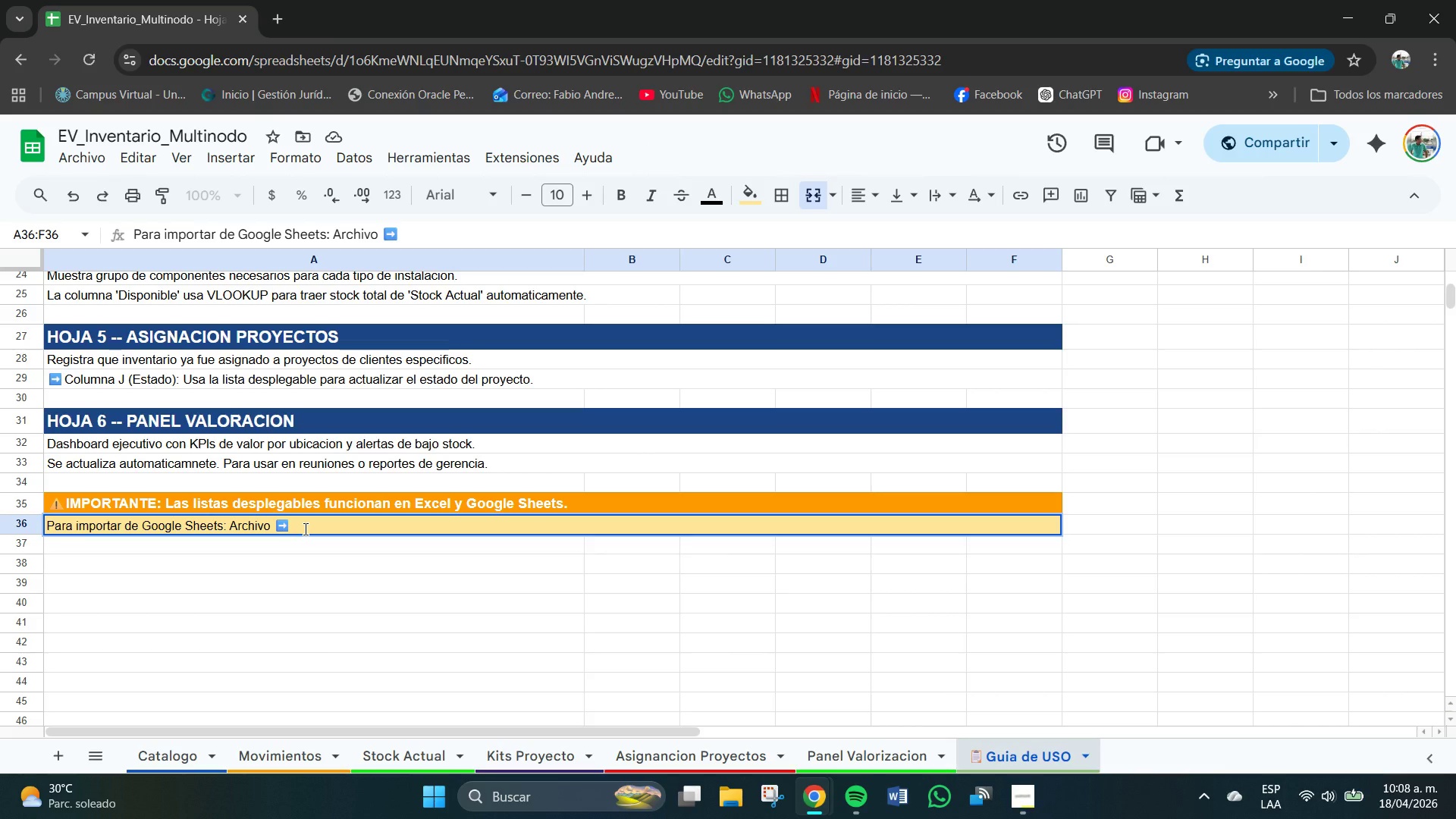 
type( Importar )
 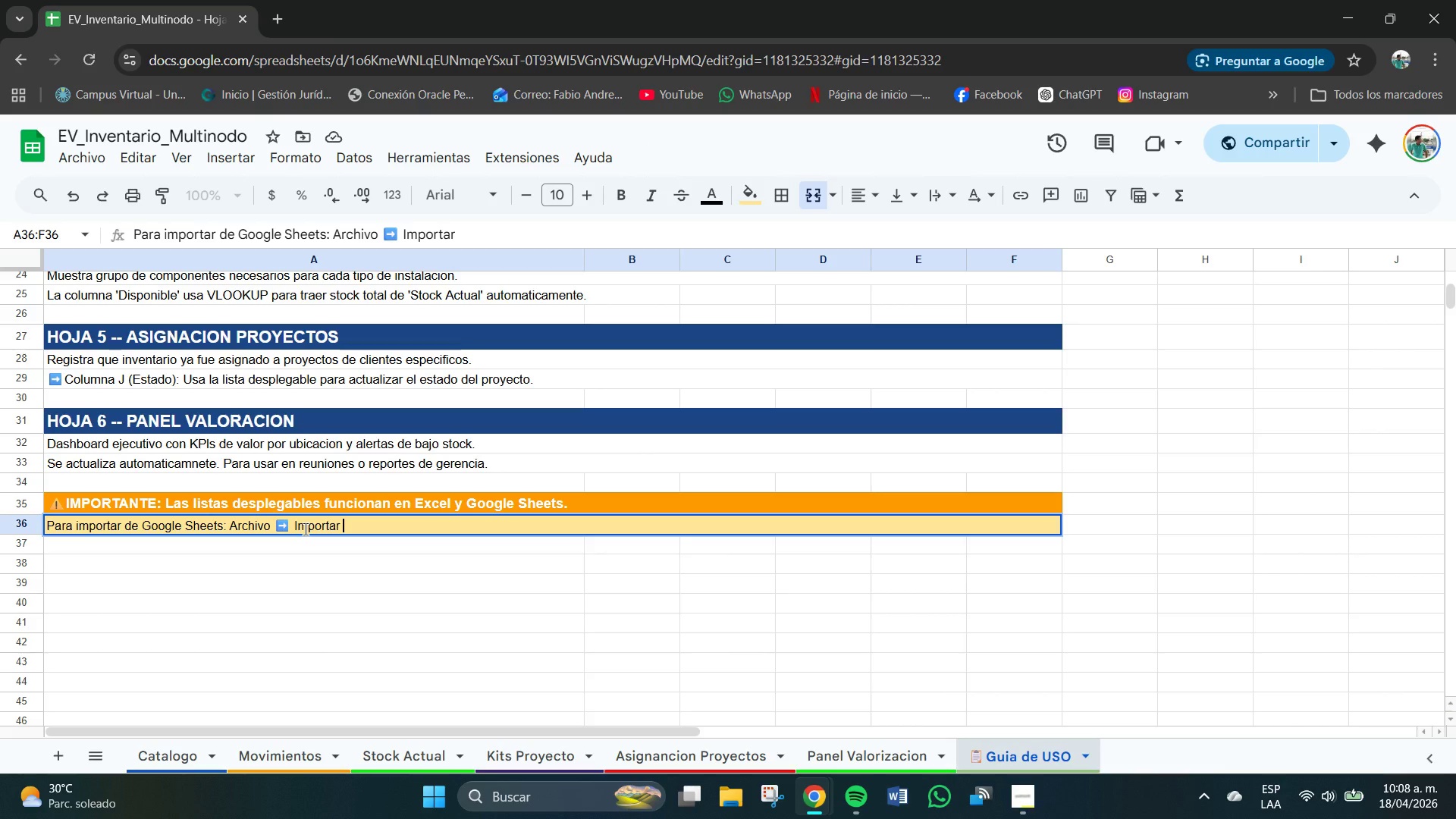 
key(Meta+V)
 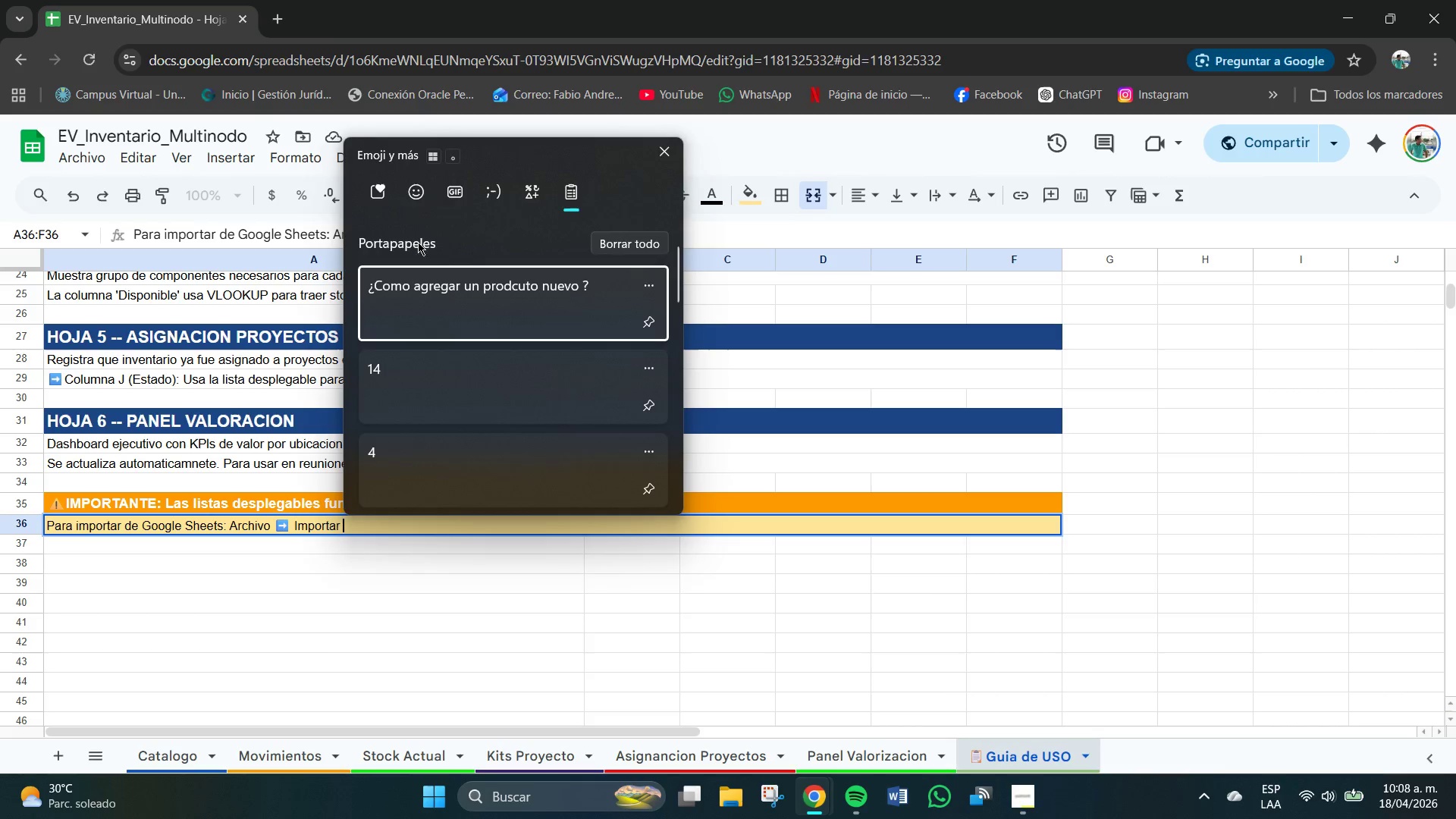 
left_click([416, 200])
 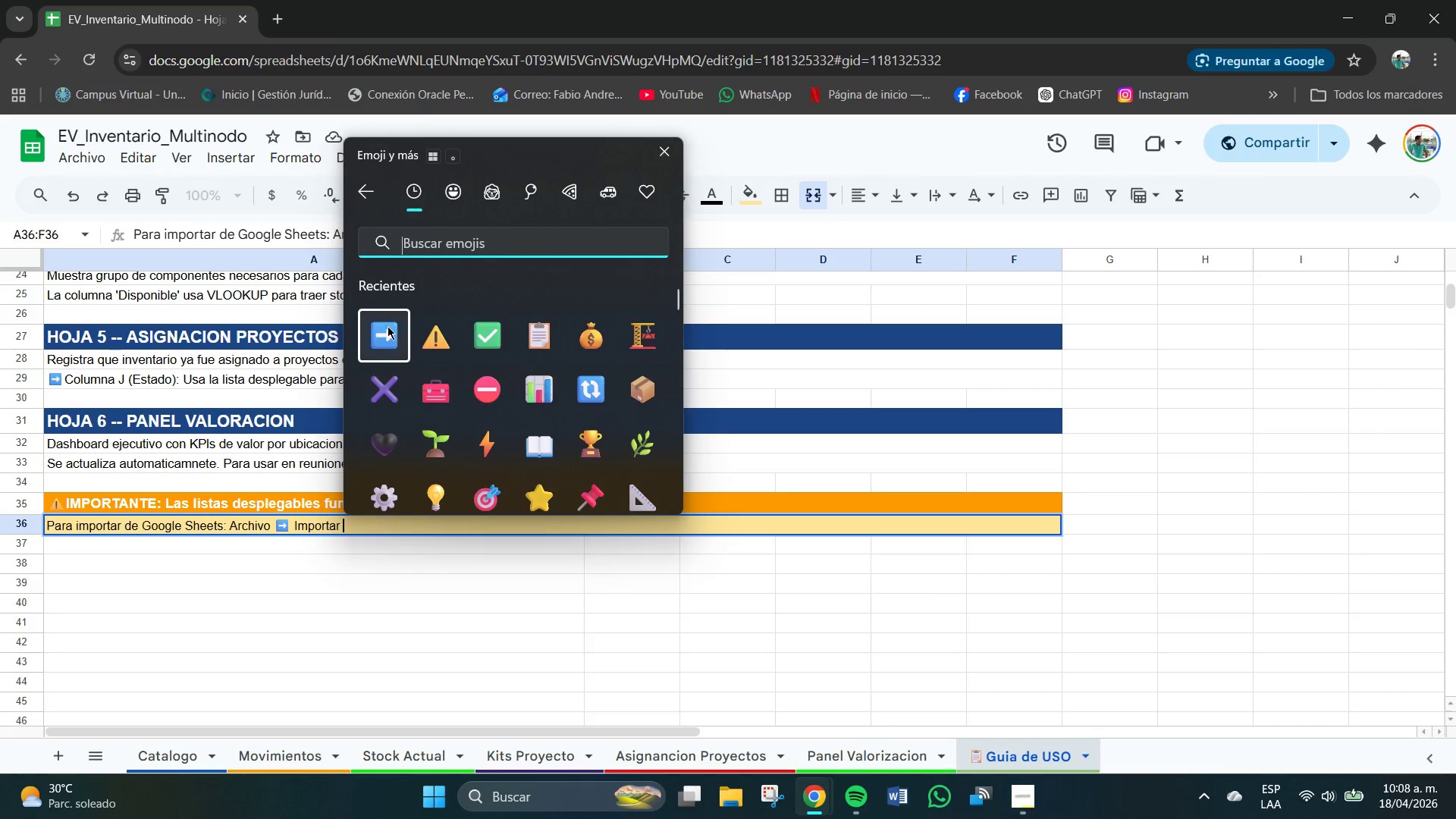 
double_click([366, 578])
 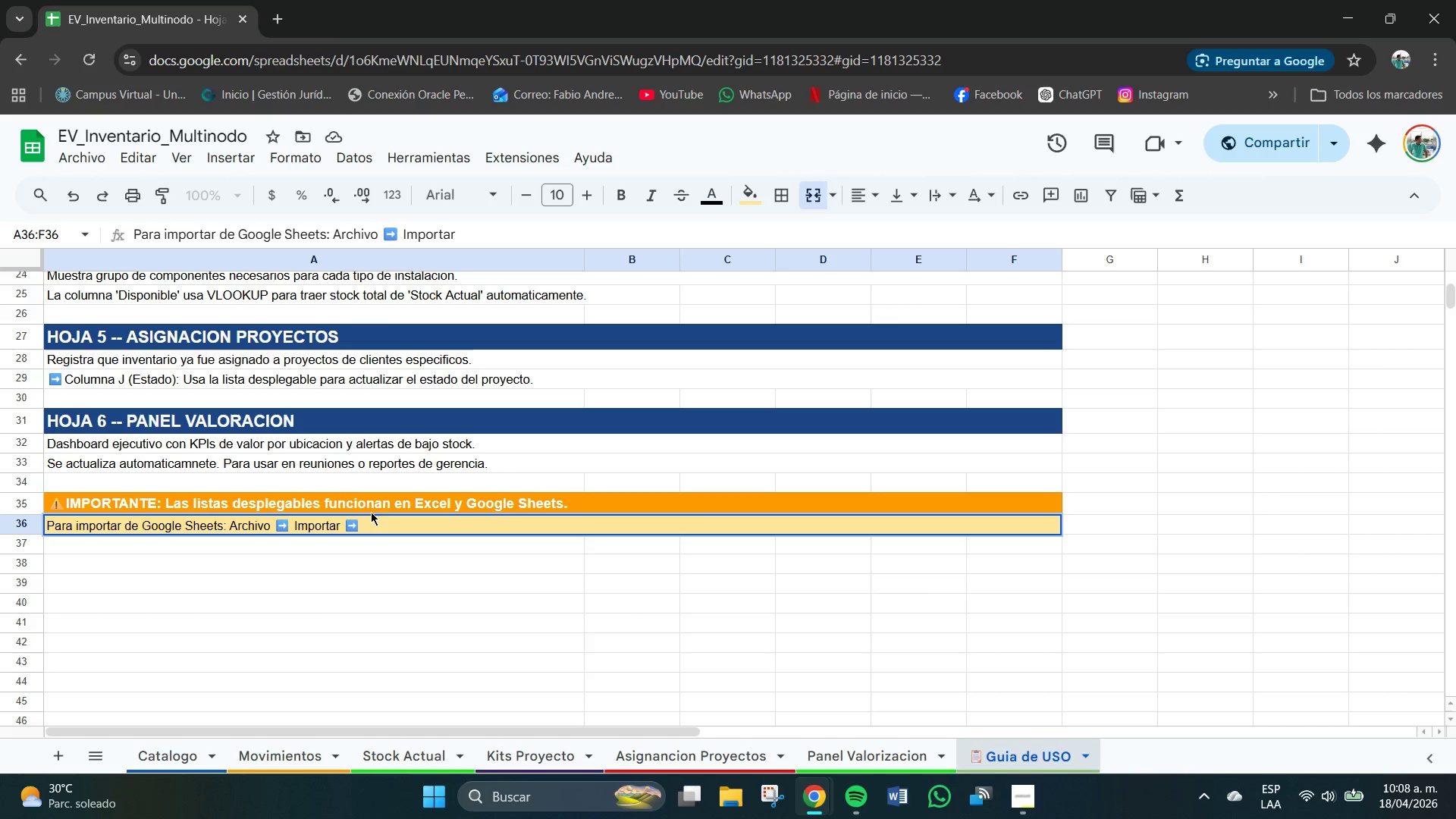 
left_click([367, 522])
 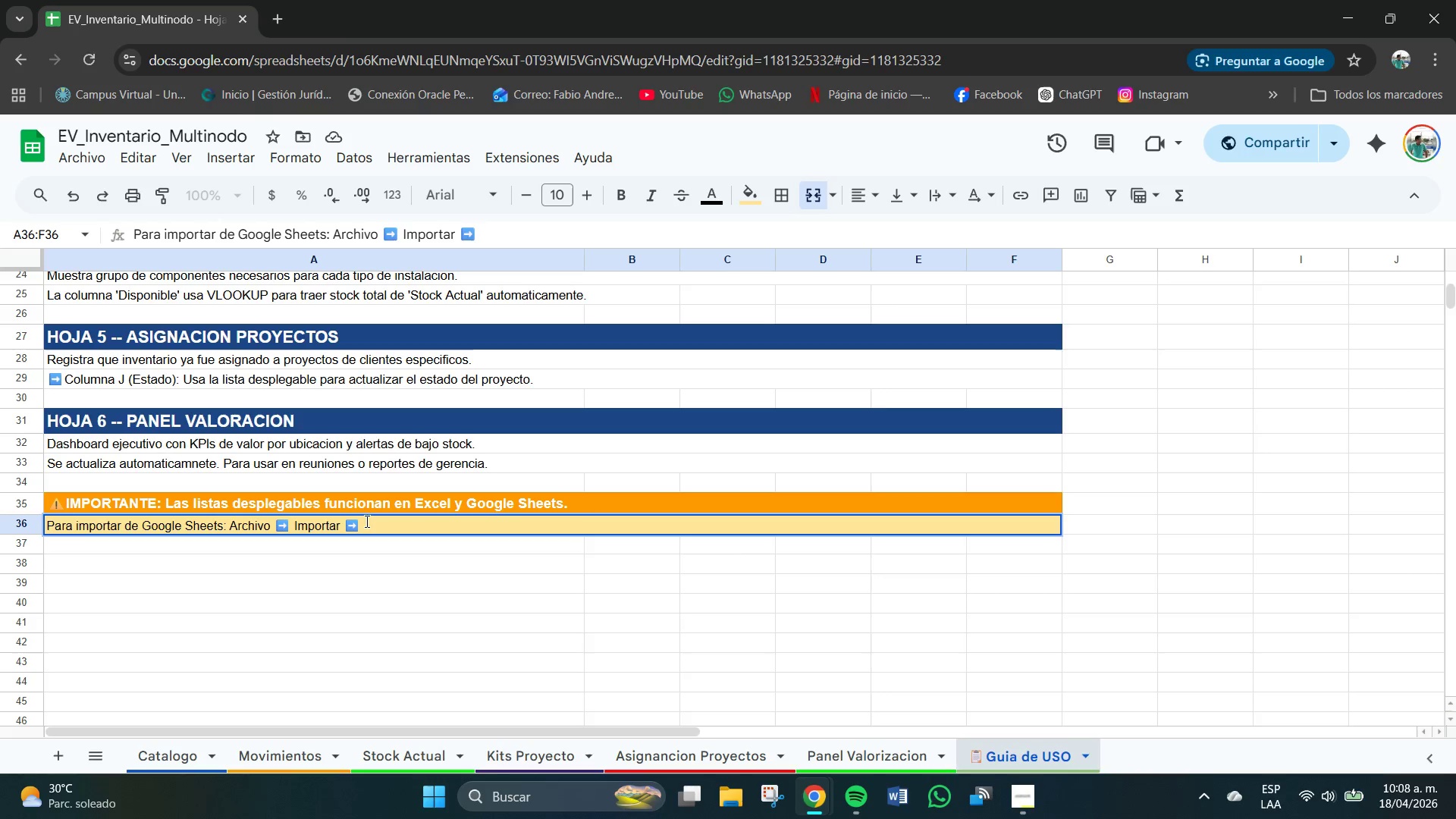 
type( Subir el arciho )
key(Backspace)
key(Backspace)
key(Backspace)
key(Backspace)
type(hico)
key(Backspace)
key(Backspace)
type(vo .xls)
 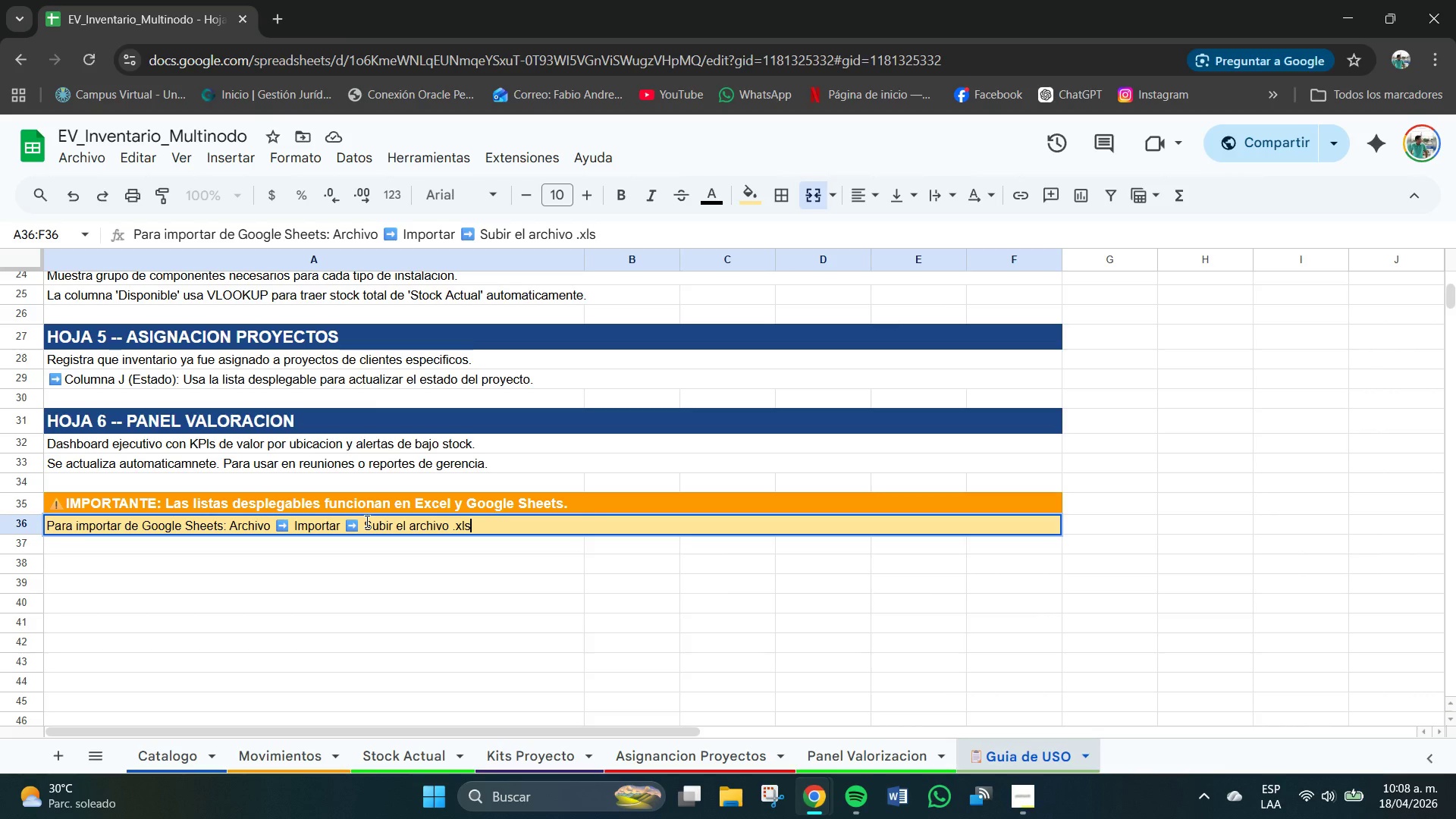 
key(X)
 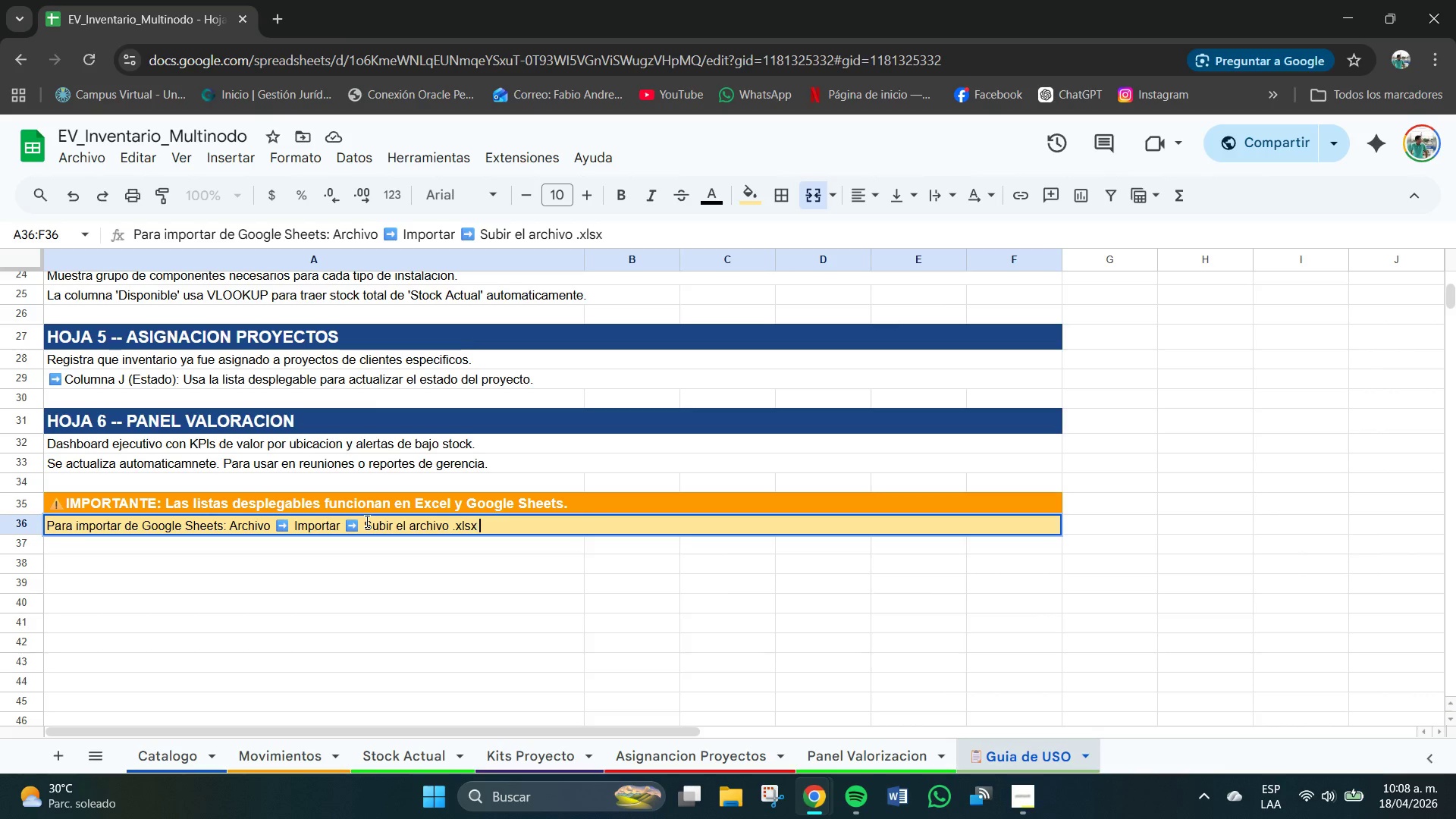 
key(Space)
 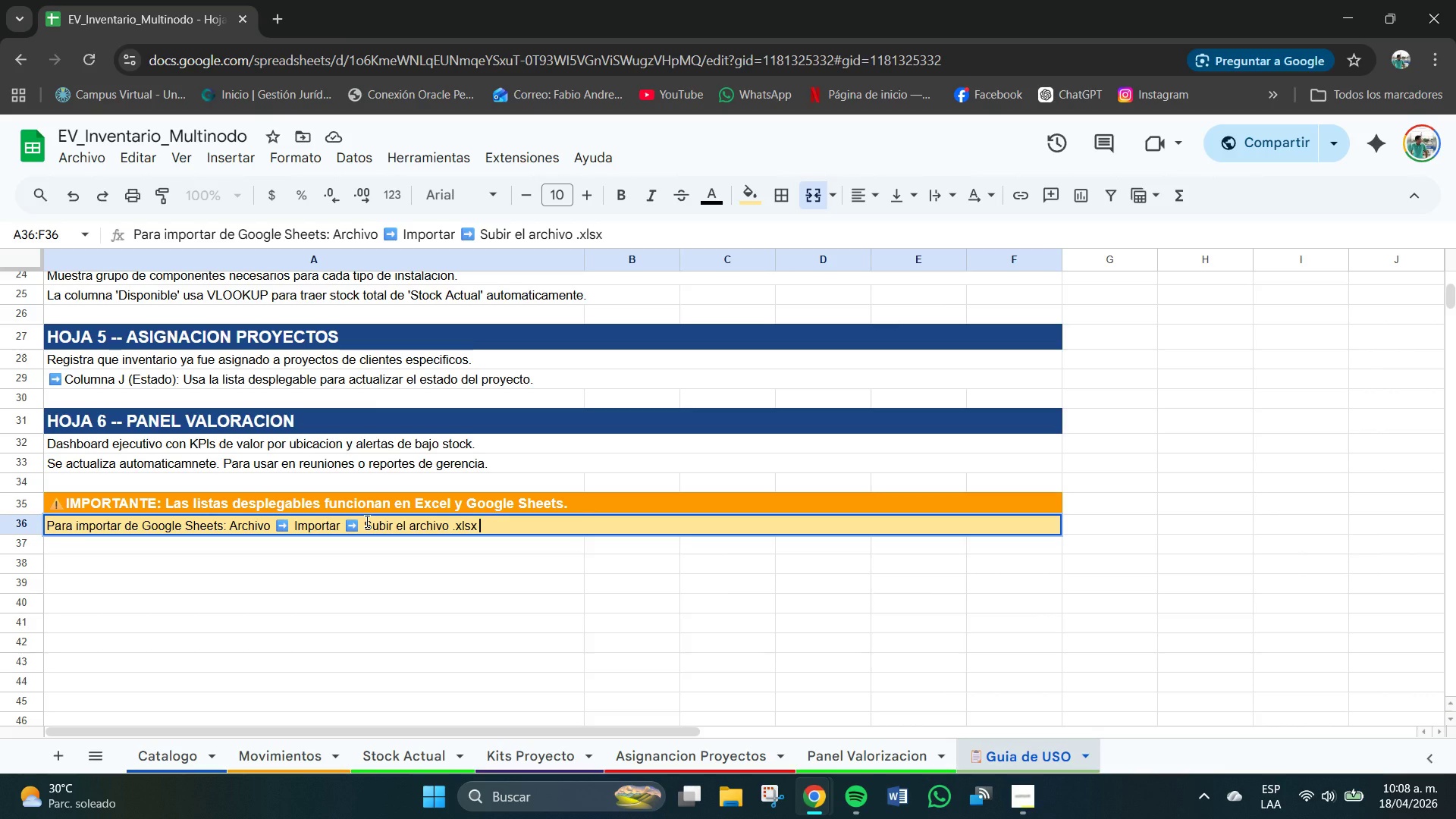 
key(Meta+V)
 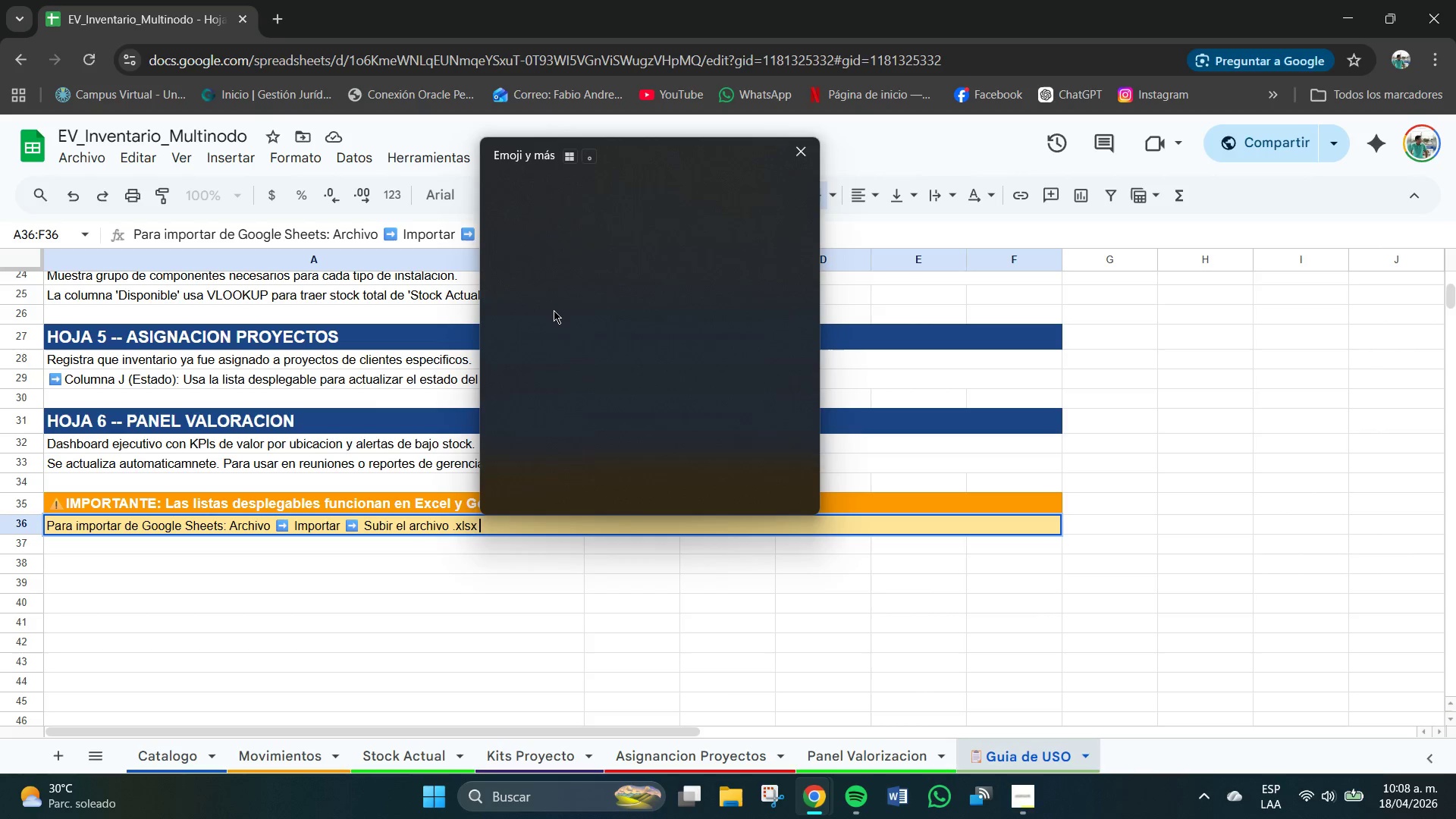 
left_click([520, 330])
 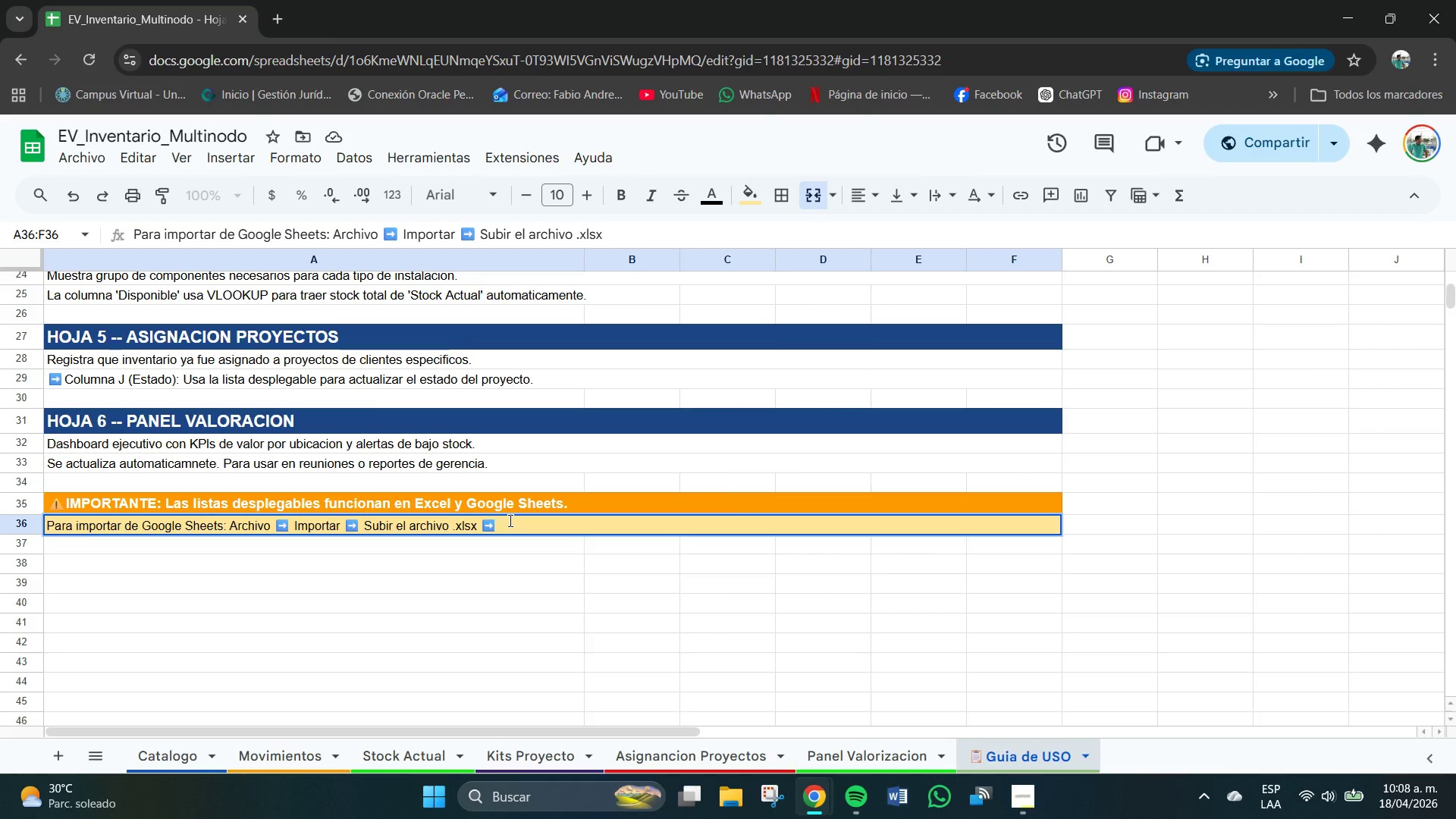 
type(Sle)
key(Backspace)
key(Backspace)
type(eleccionar {)
key(Backspace)
type([ReemplZAR)
key(Backspace)
key(Backspace)
key(Backspace)
type(azar hoja de calculo )
key(Backspace)
type([. )
 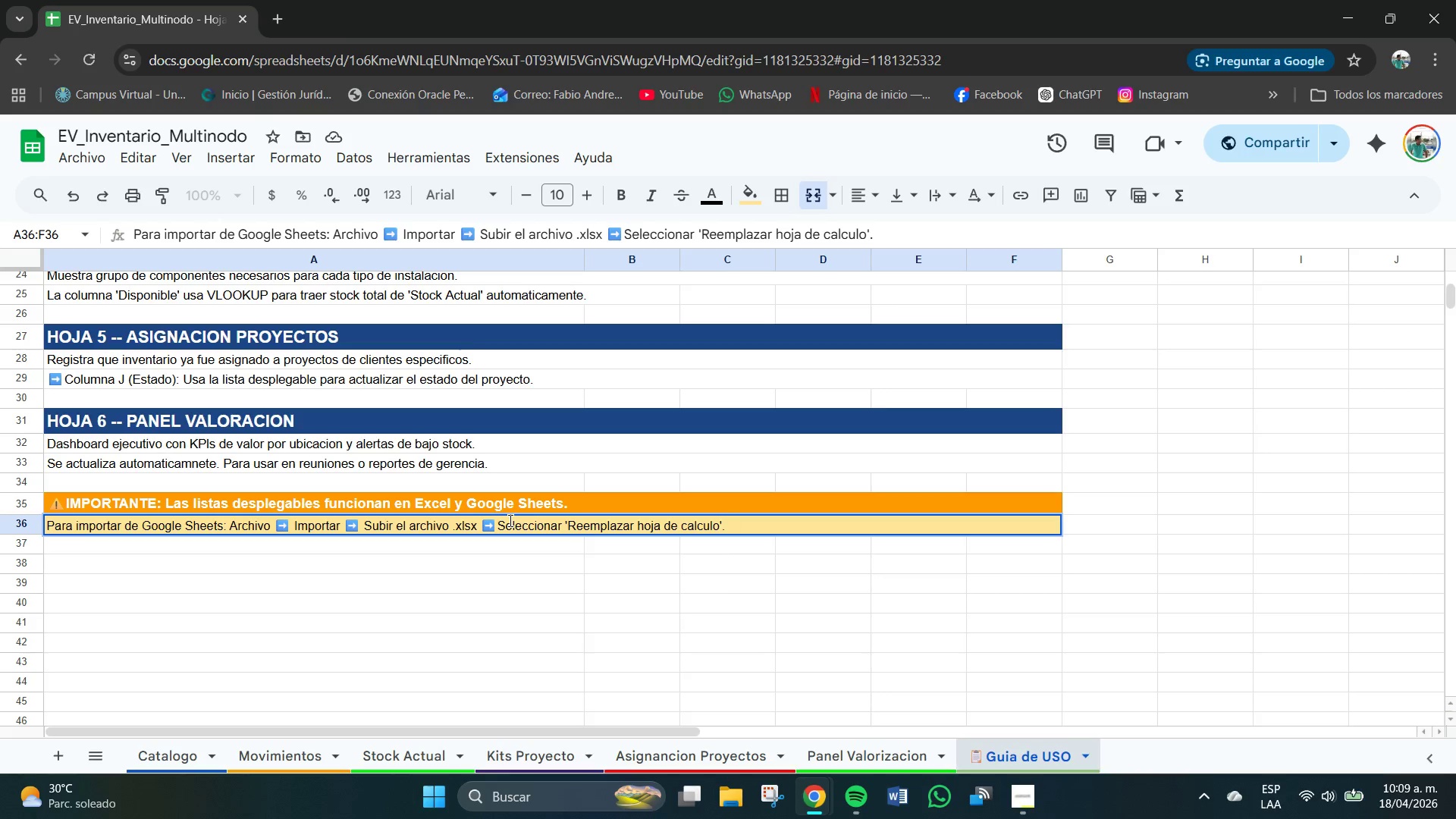 
key(Enter)
 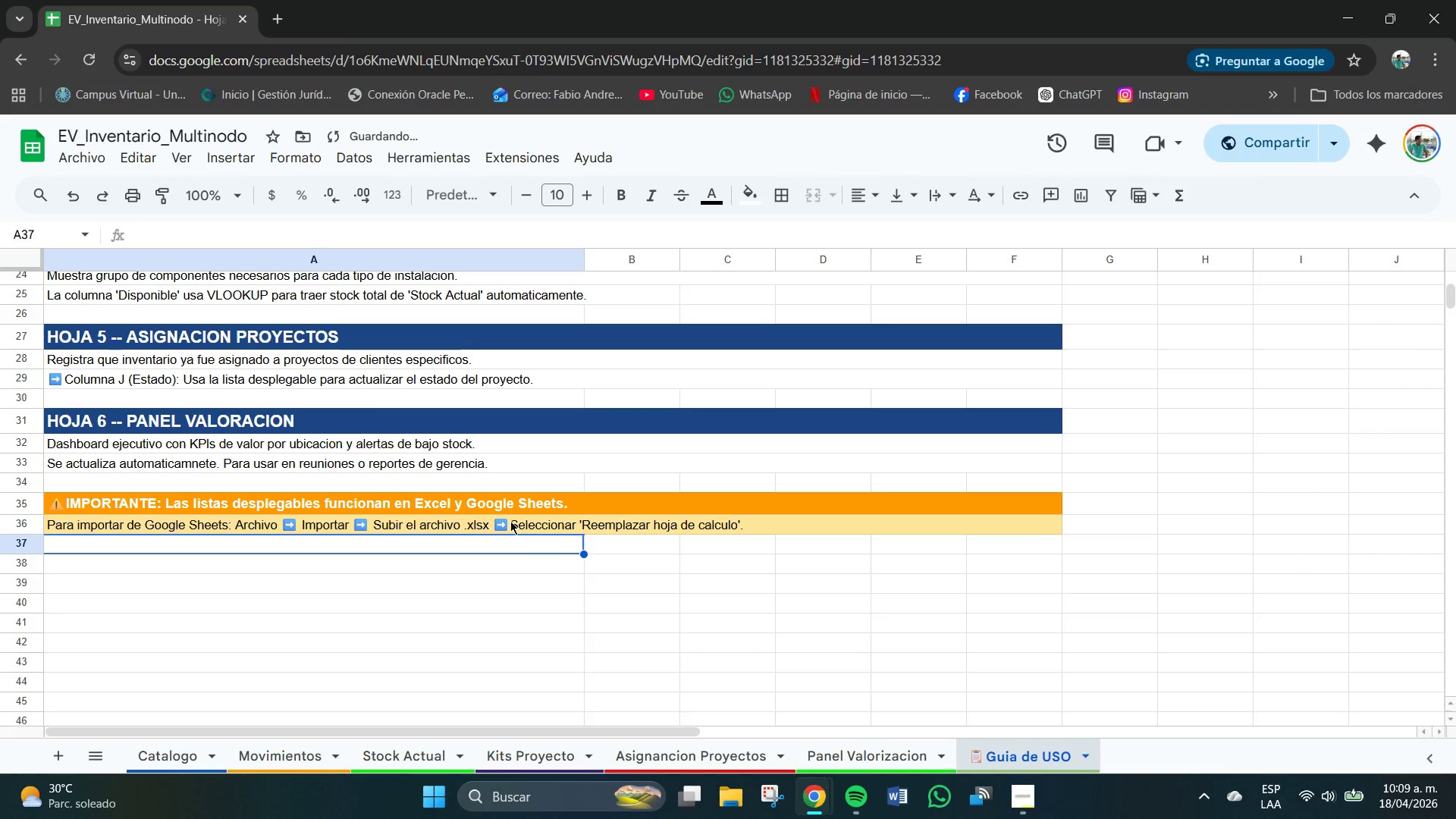 
type(Todl)
key(Backspace)
type(as las formulas som compatibles con Google Shs)
key(Backspace)
type(eets *SUMPRODCTU)
key(Backspace)
key(Backspace)
key(Backspace)
type(UCT,VL)
 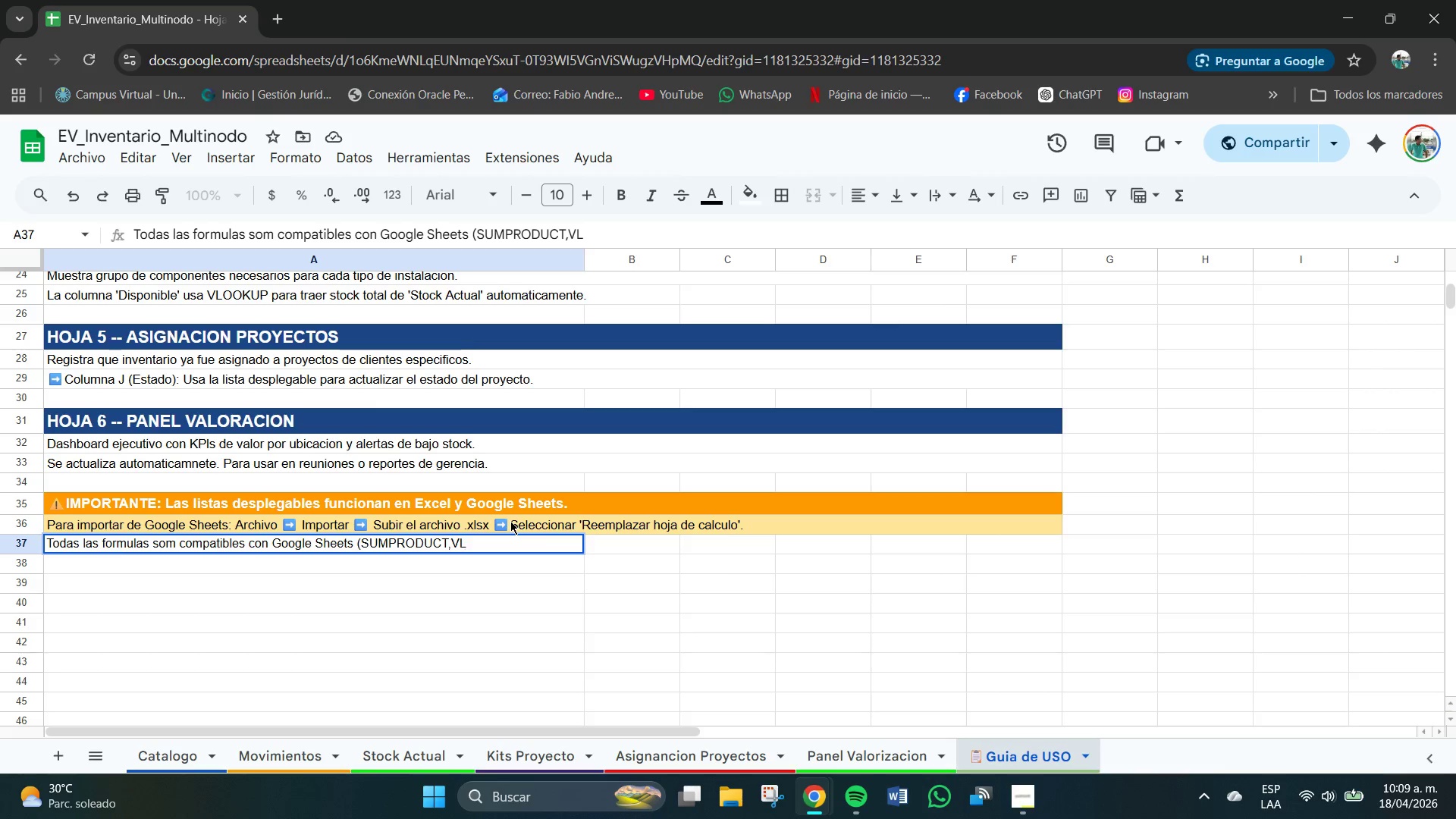 
wait(5.23)
 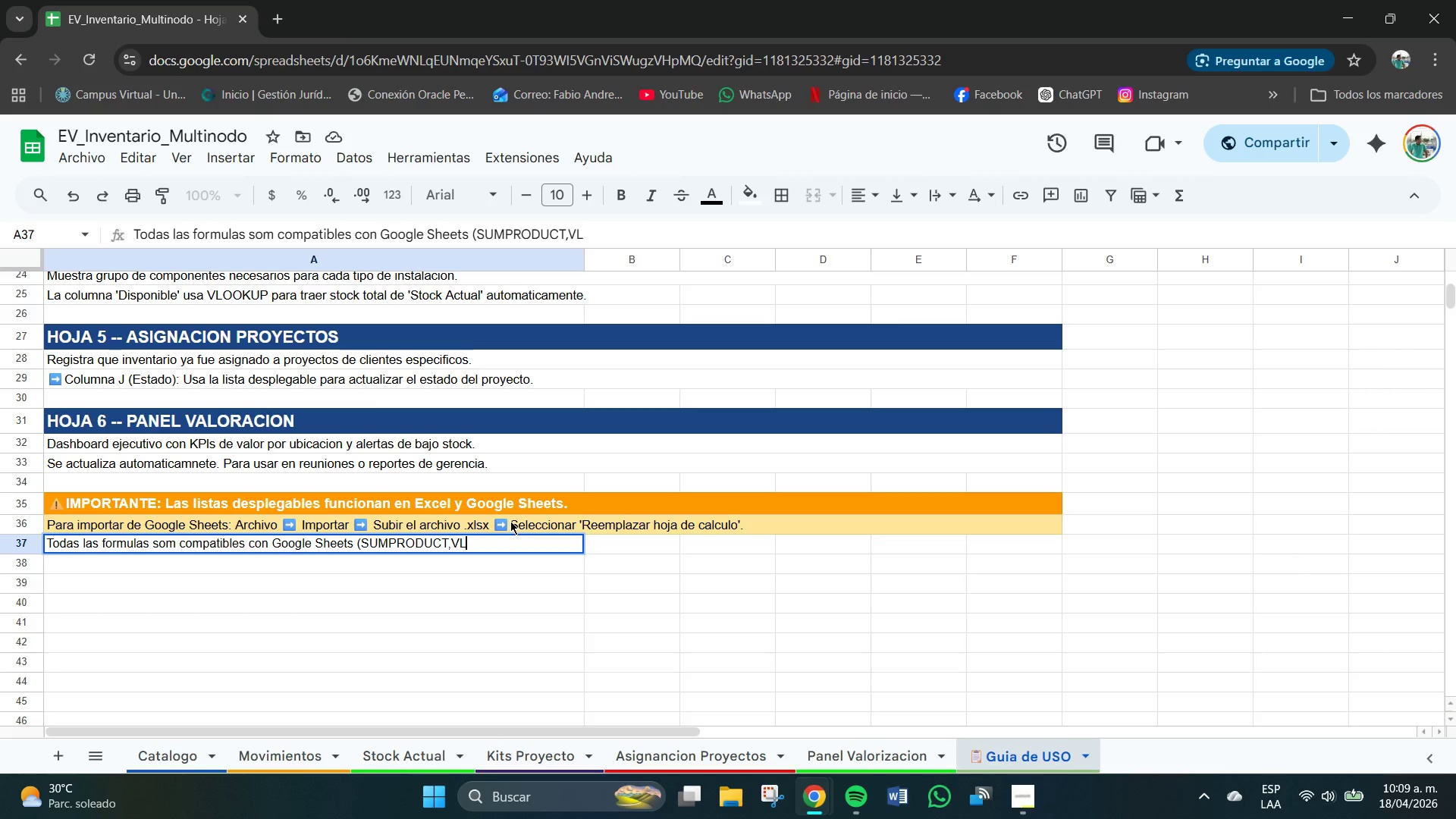 
type(OOKUP,IFERRIOR)
 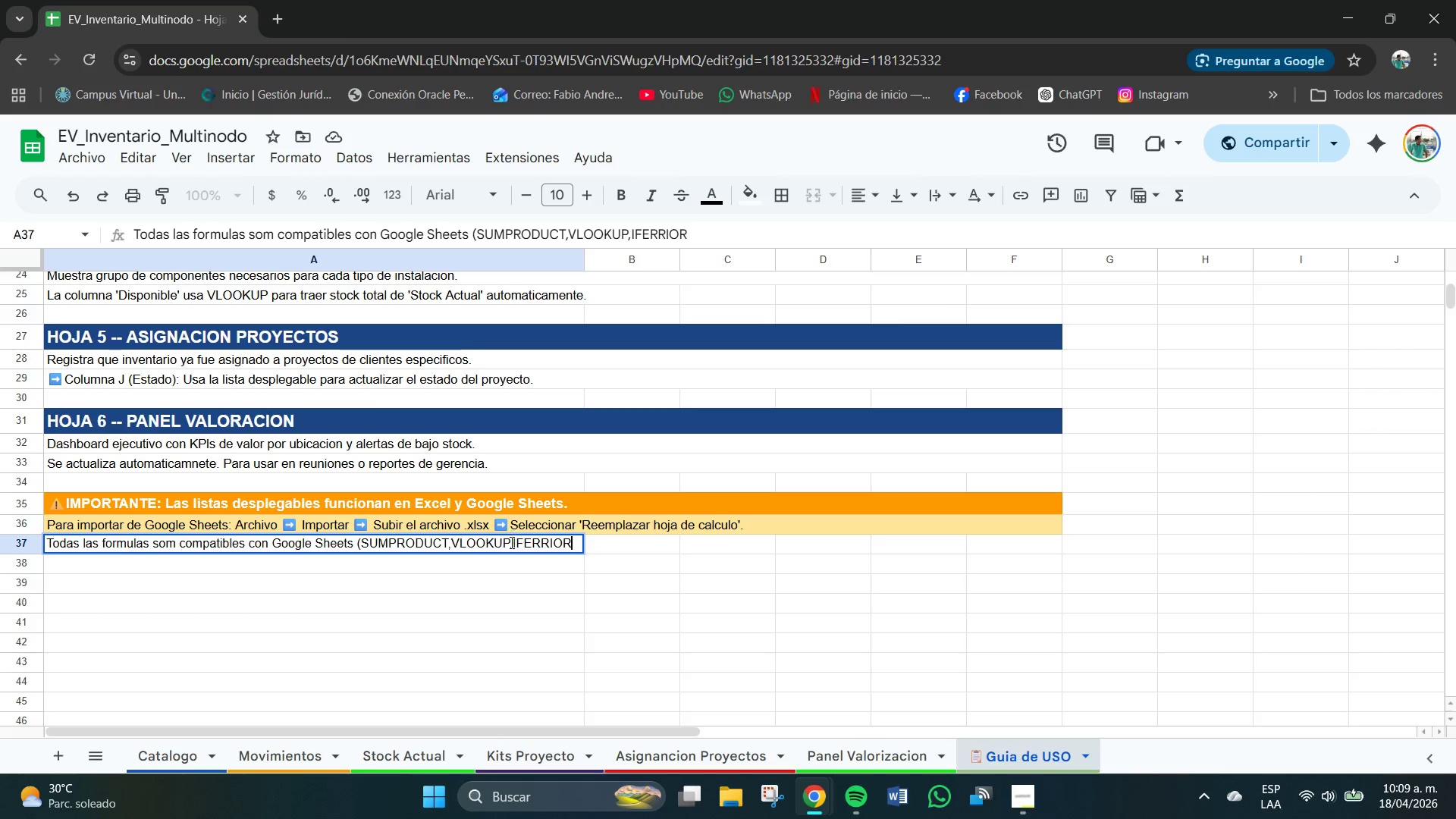 
left_click([512, 544])
 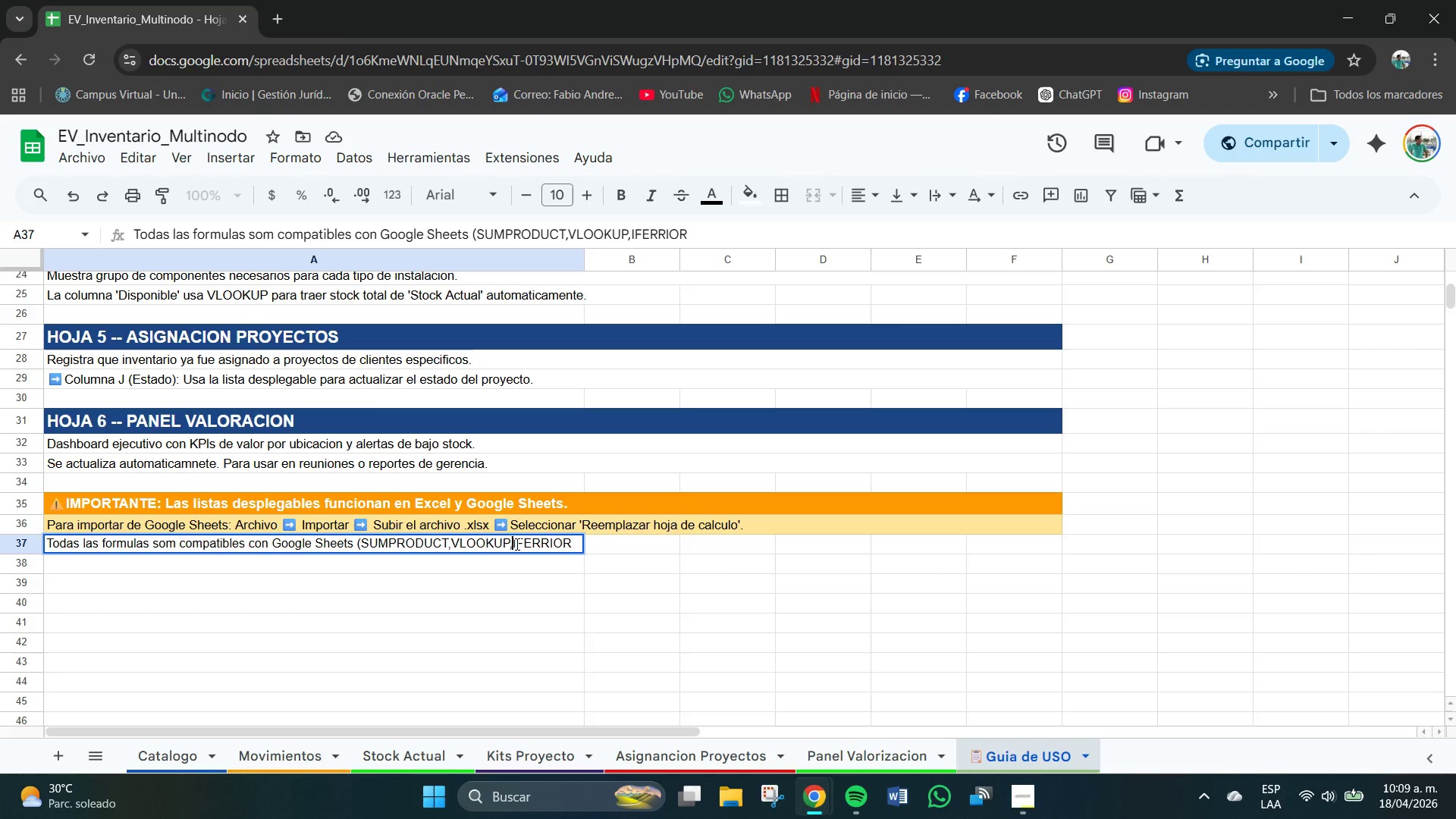 
key(Space)
 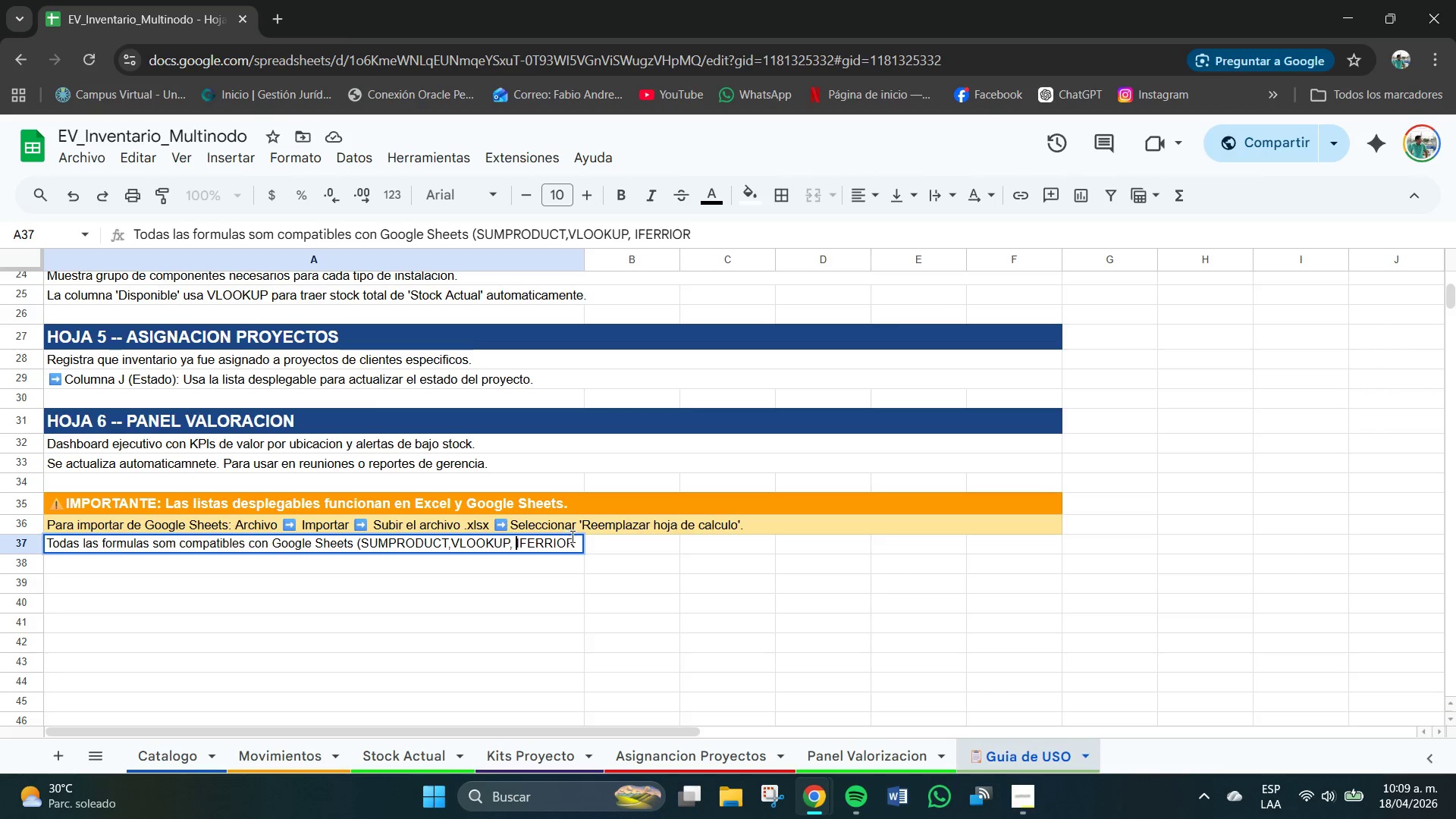 
left_click([580, 541])
 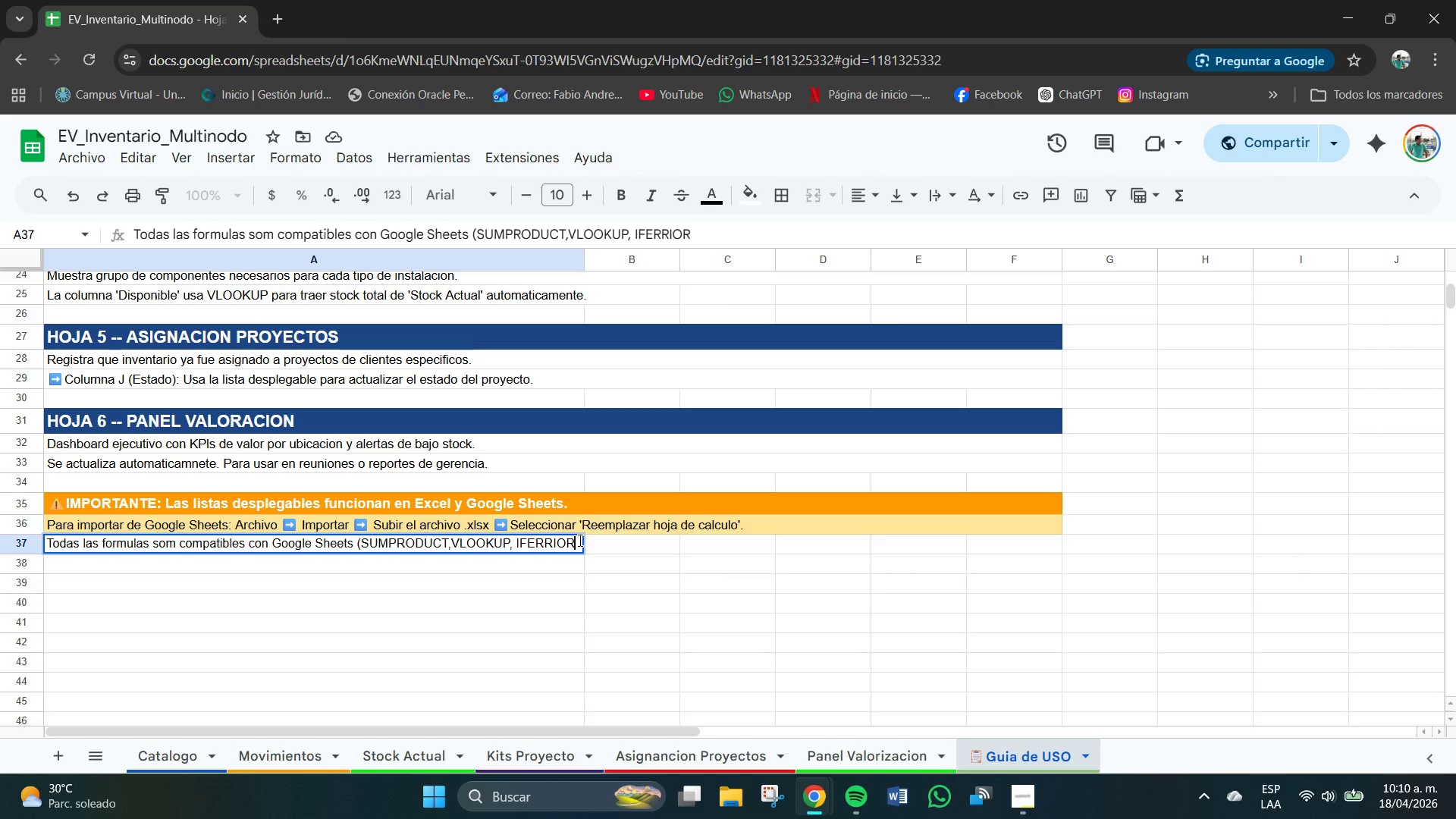 
type(, COUNTIF, IF()
 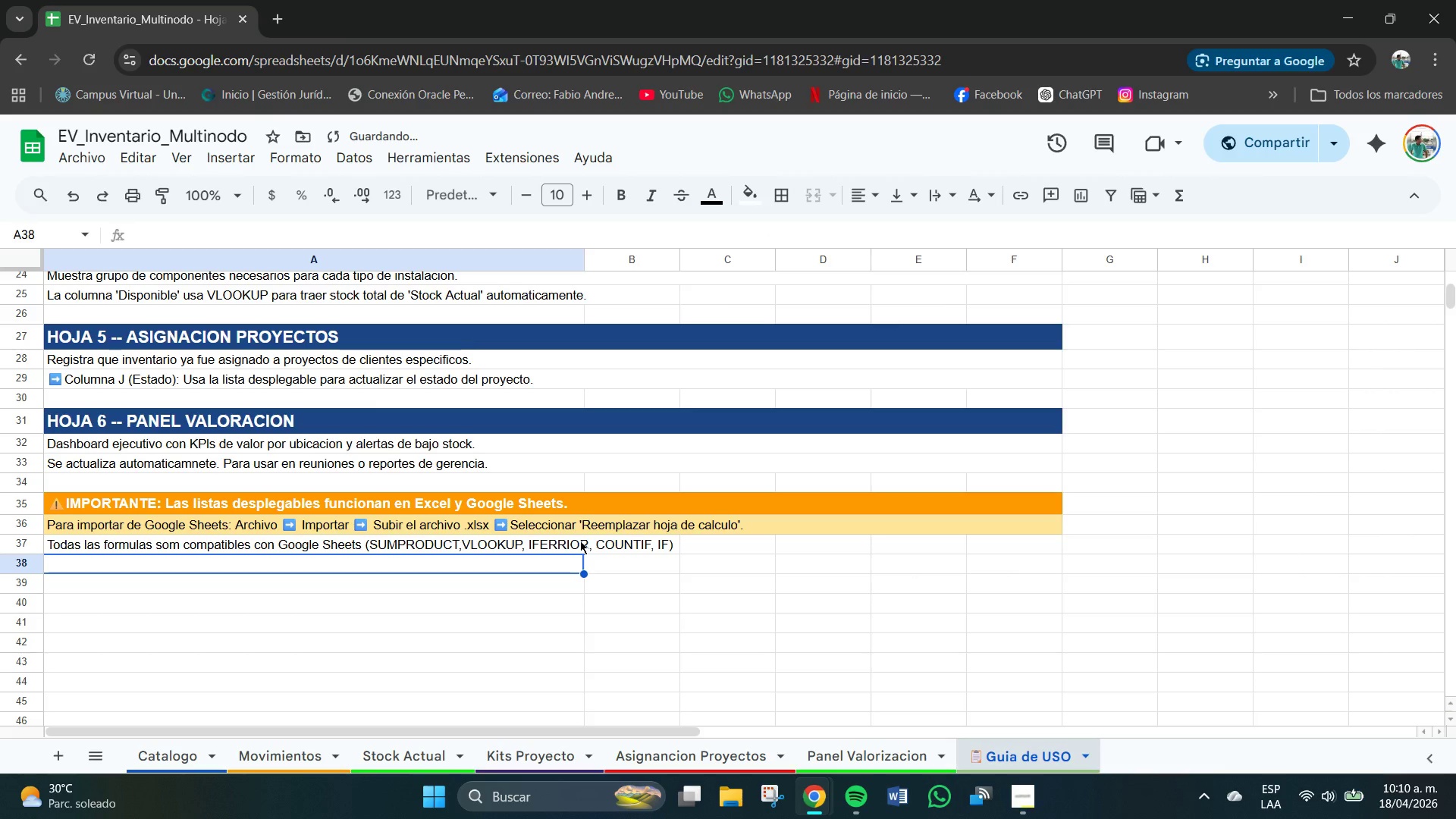 
 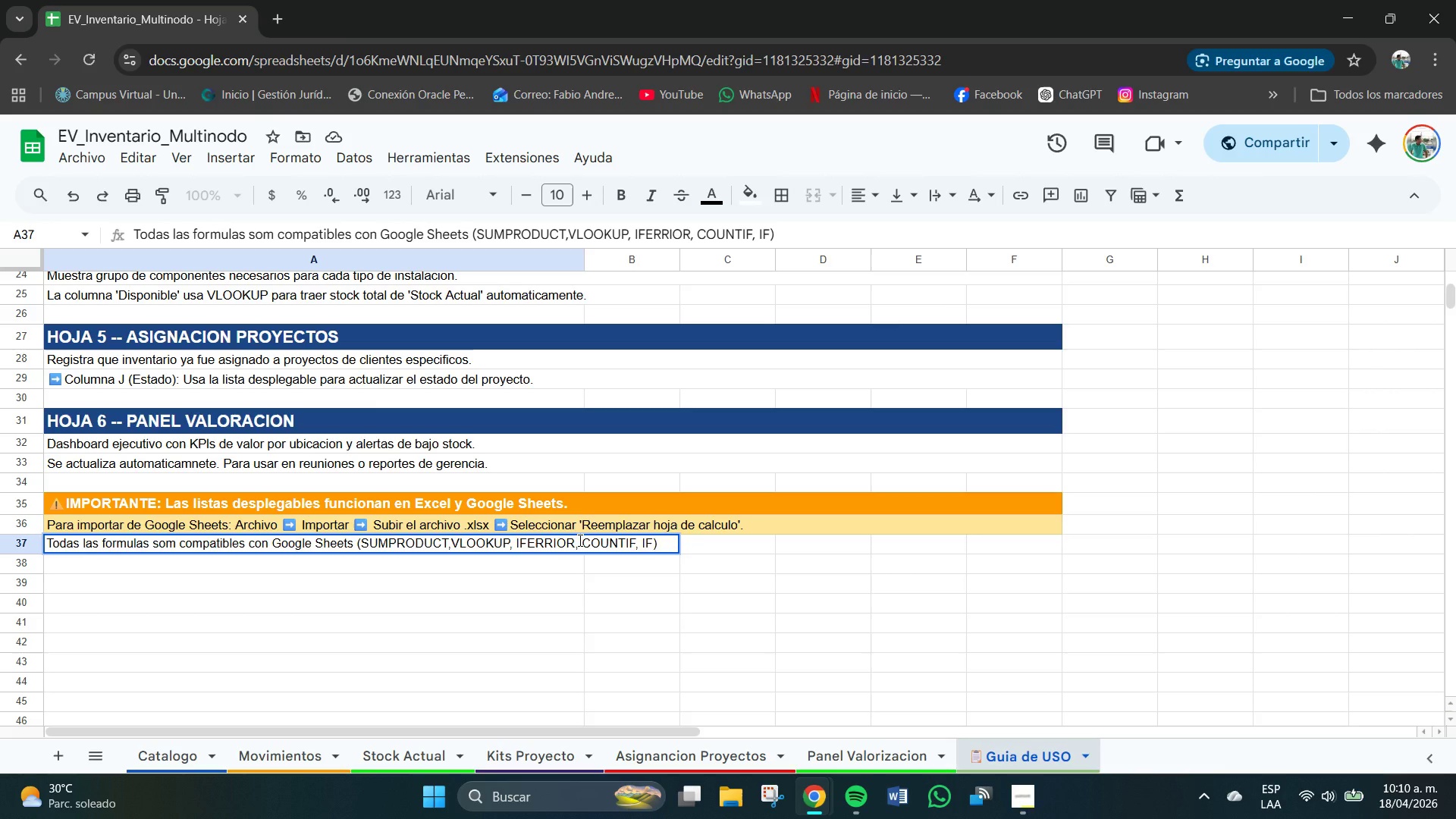 
key(Enter)
 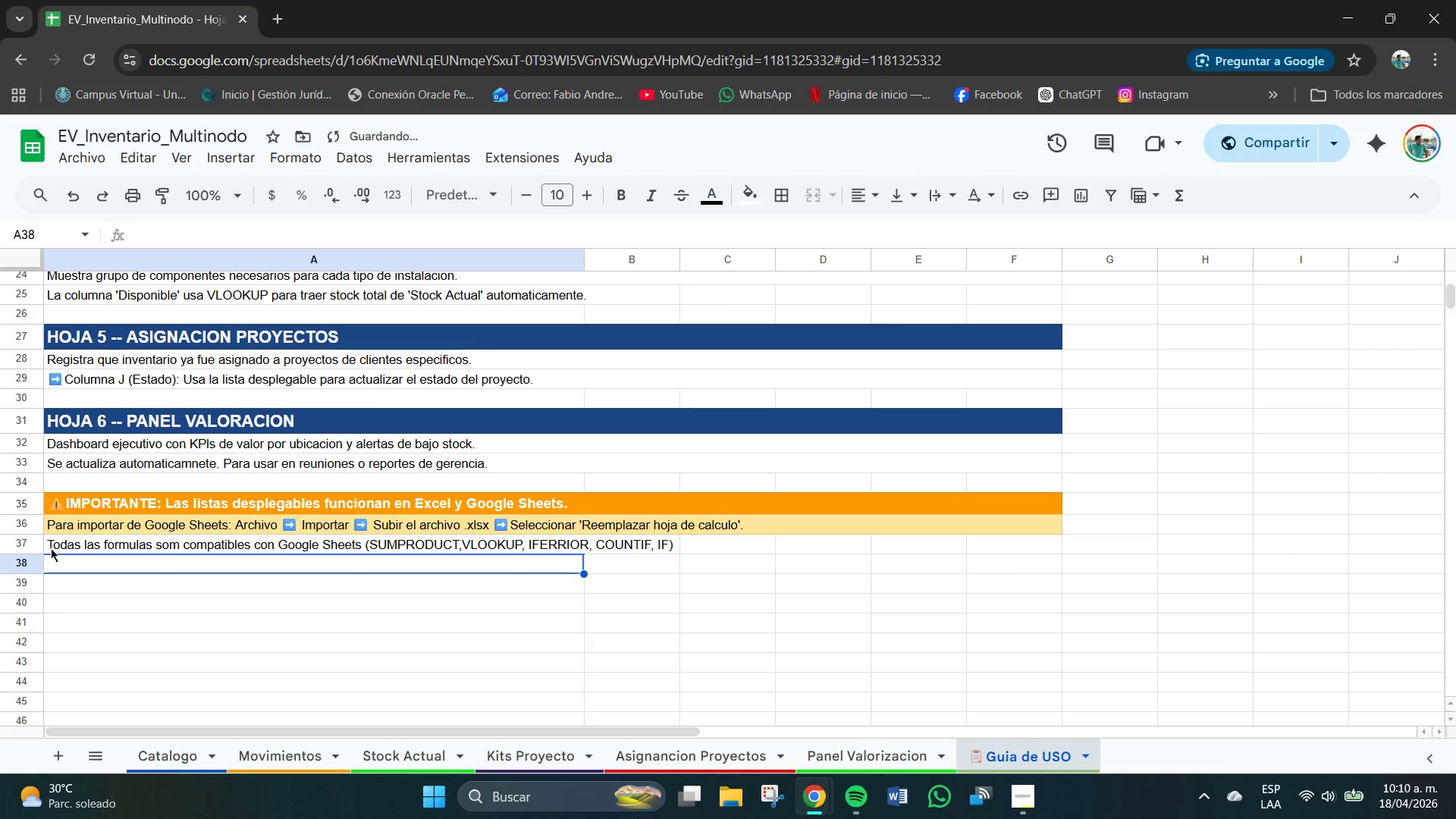 
left_click_drag(start_coordinate=[64, 545], to_coordinate=[1017, 546])
 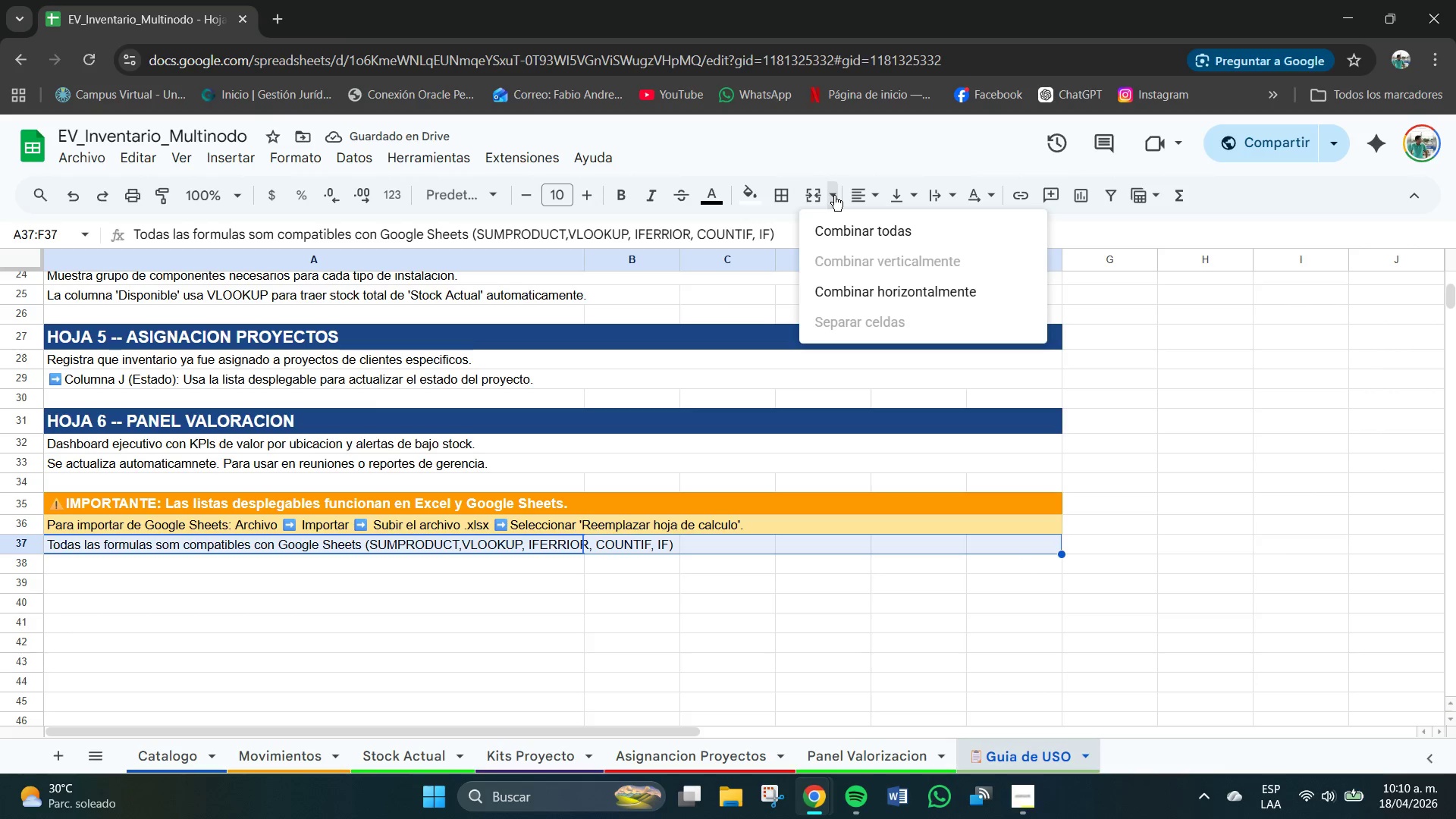 
double_click([848, 230])
 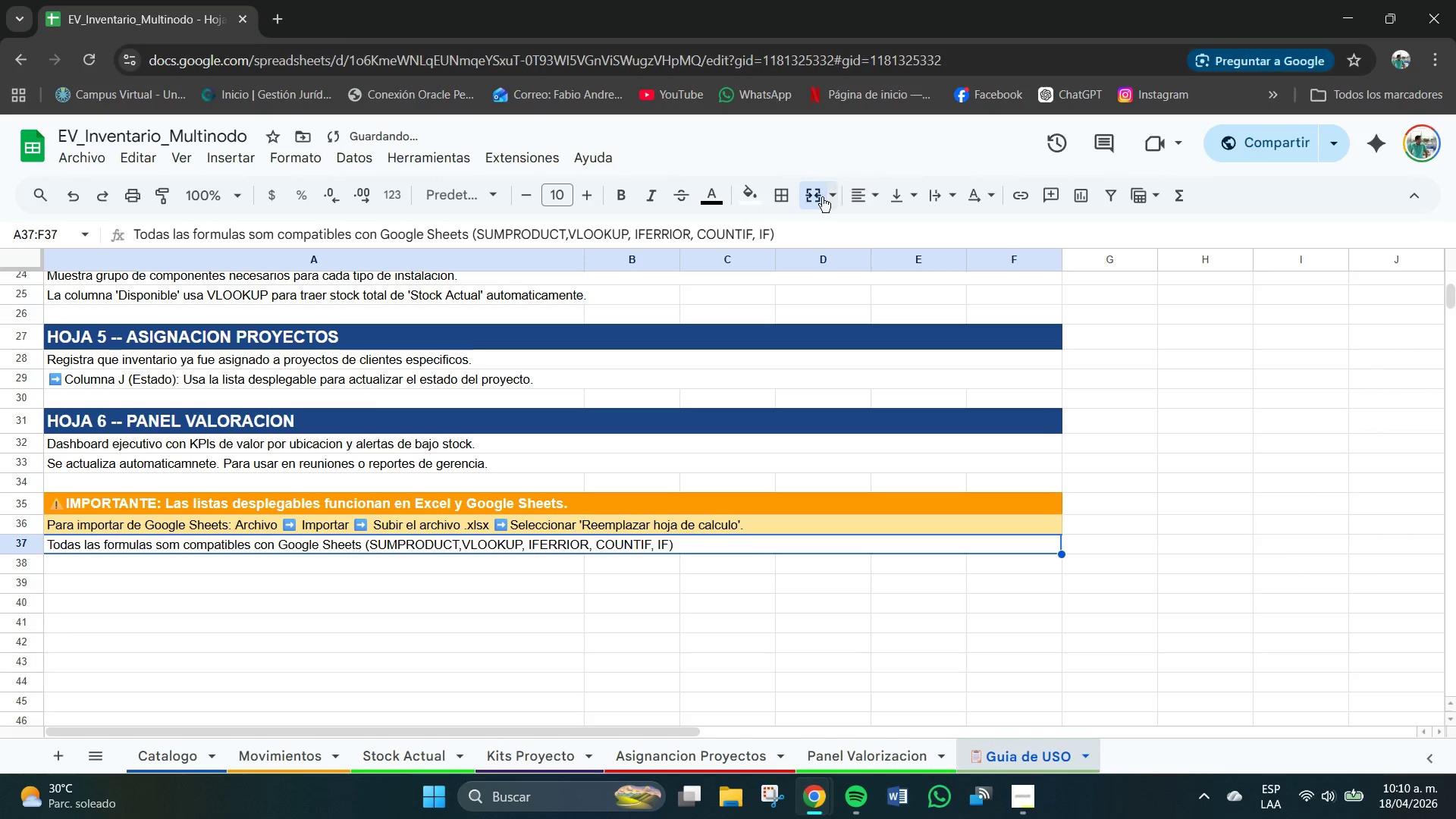 
left_click([748, 193])
 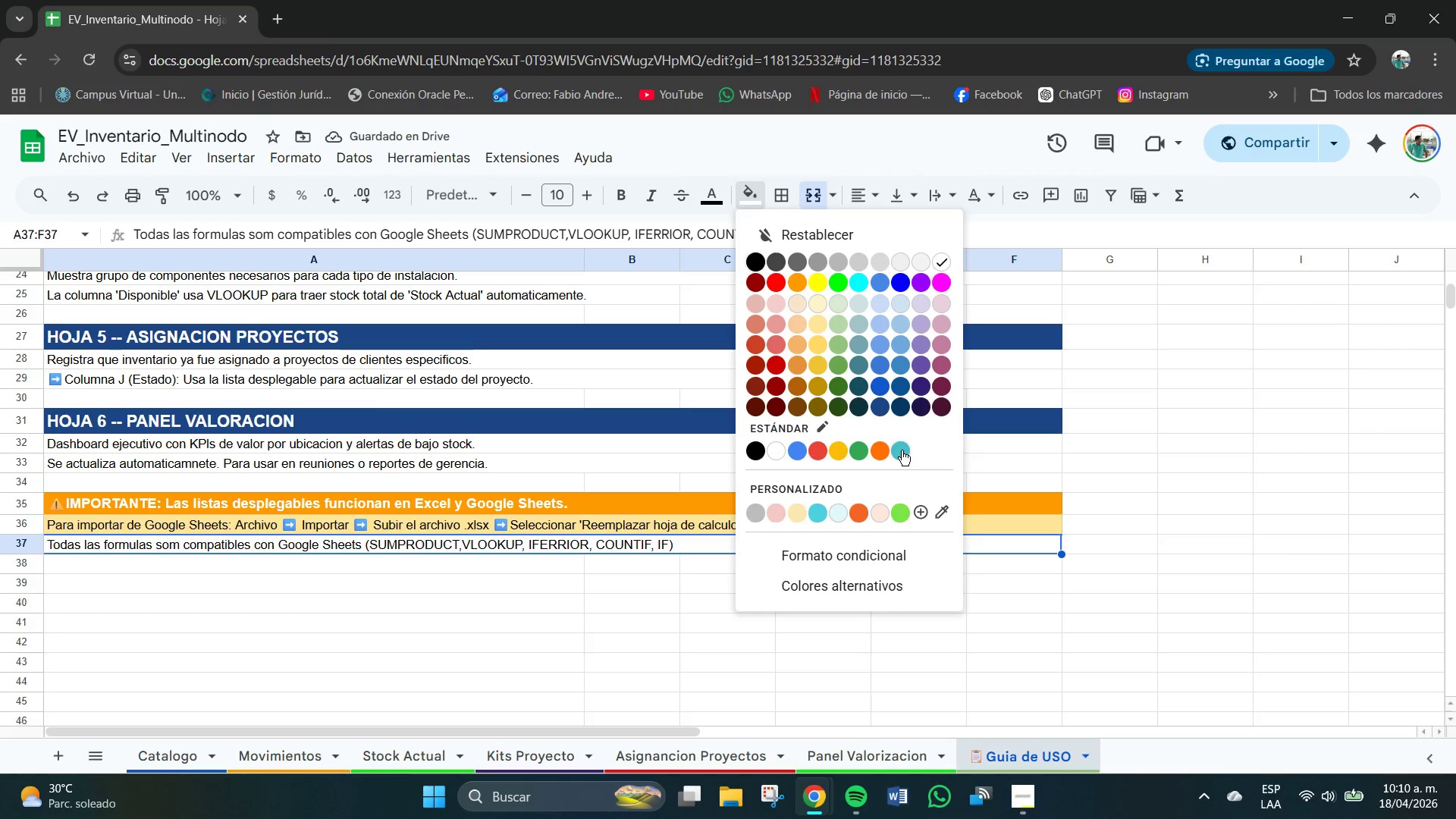 